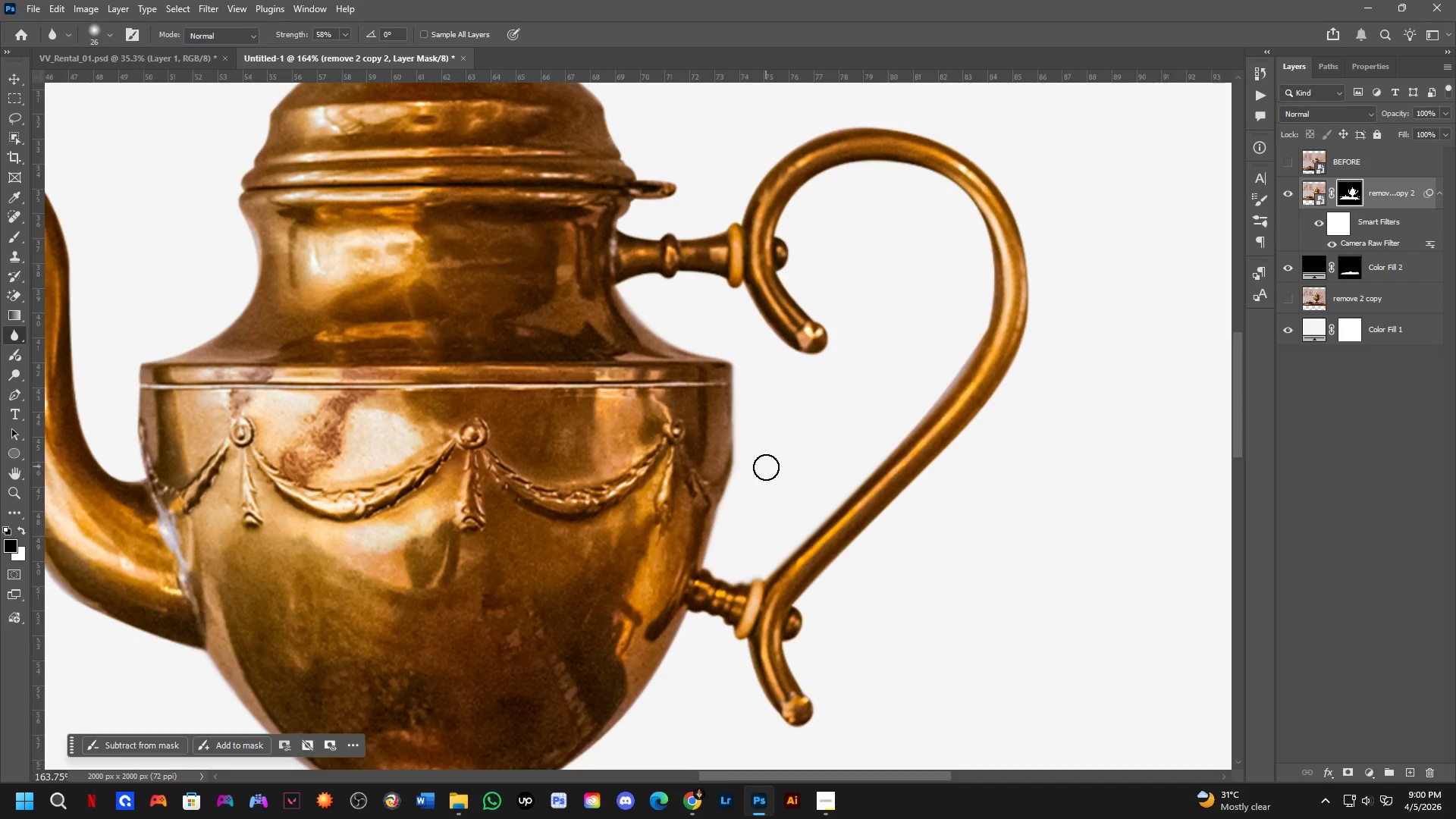 
scroll: coordinate [892, 360], scroll_direction: down, amount: 3.0
 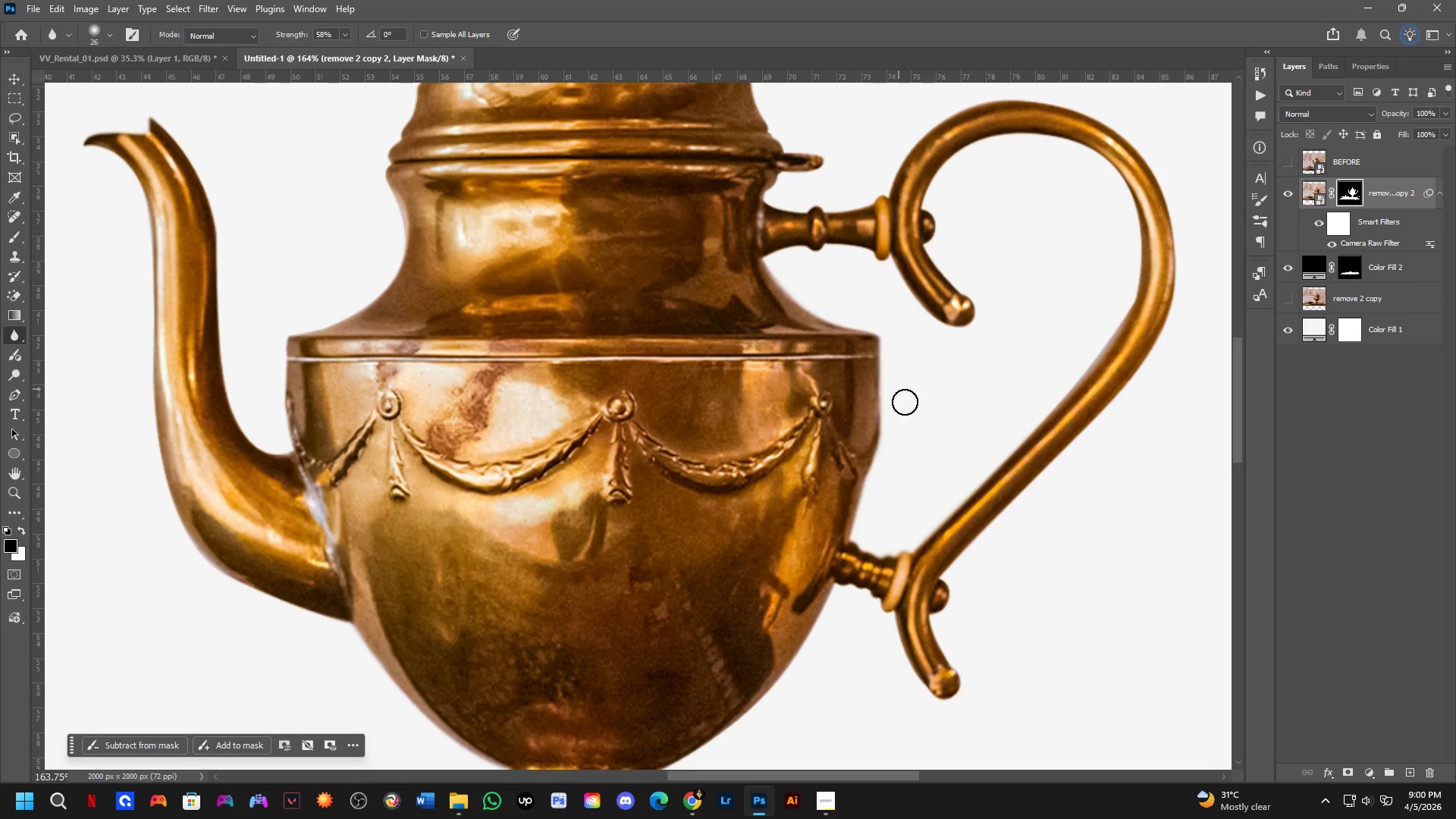 
hold_key(key=Space, duration=1.27)
 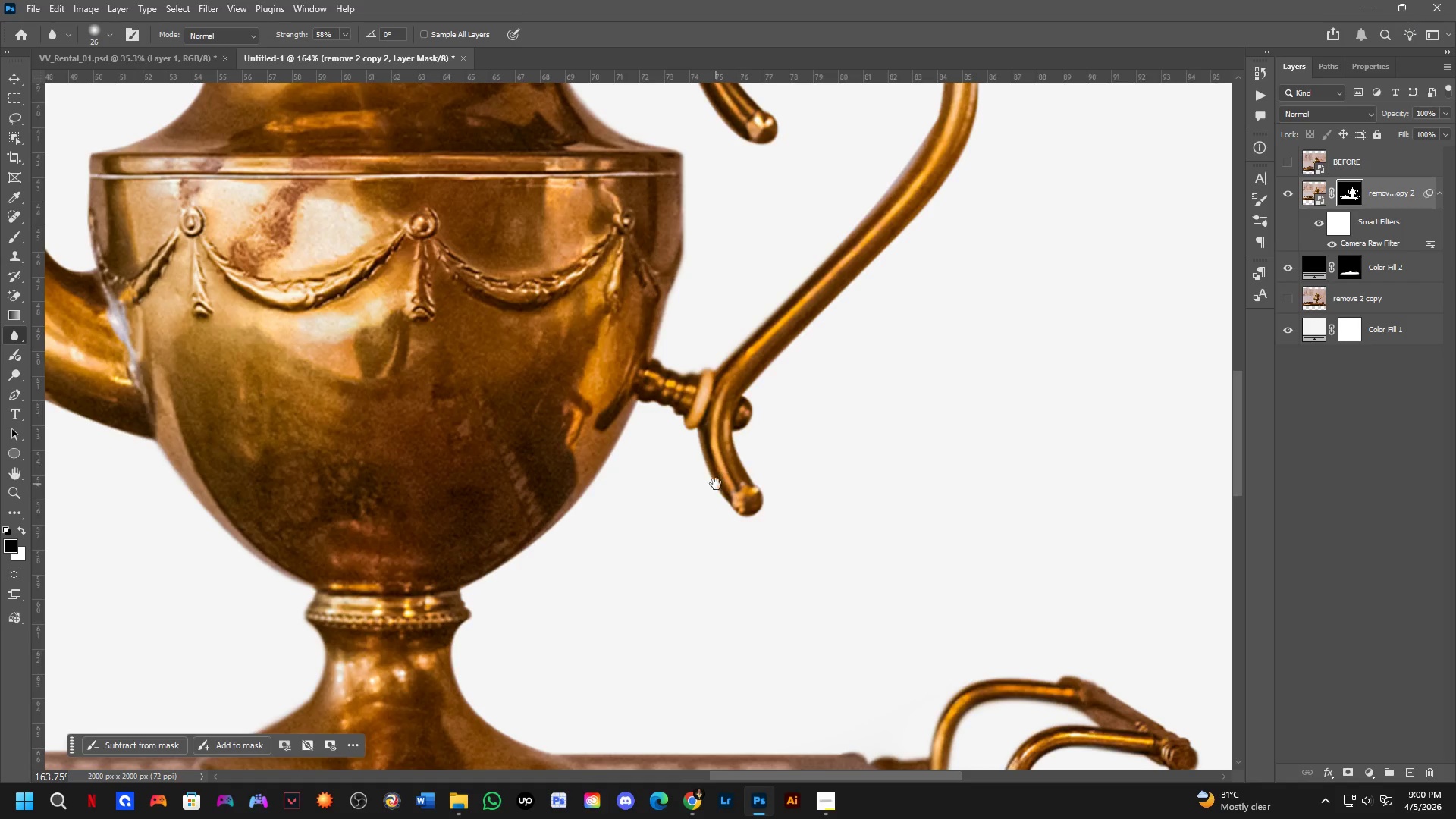 
left_click_drag(start_coordinate=[814, 472], to_coordinate=[774, 346])
 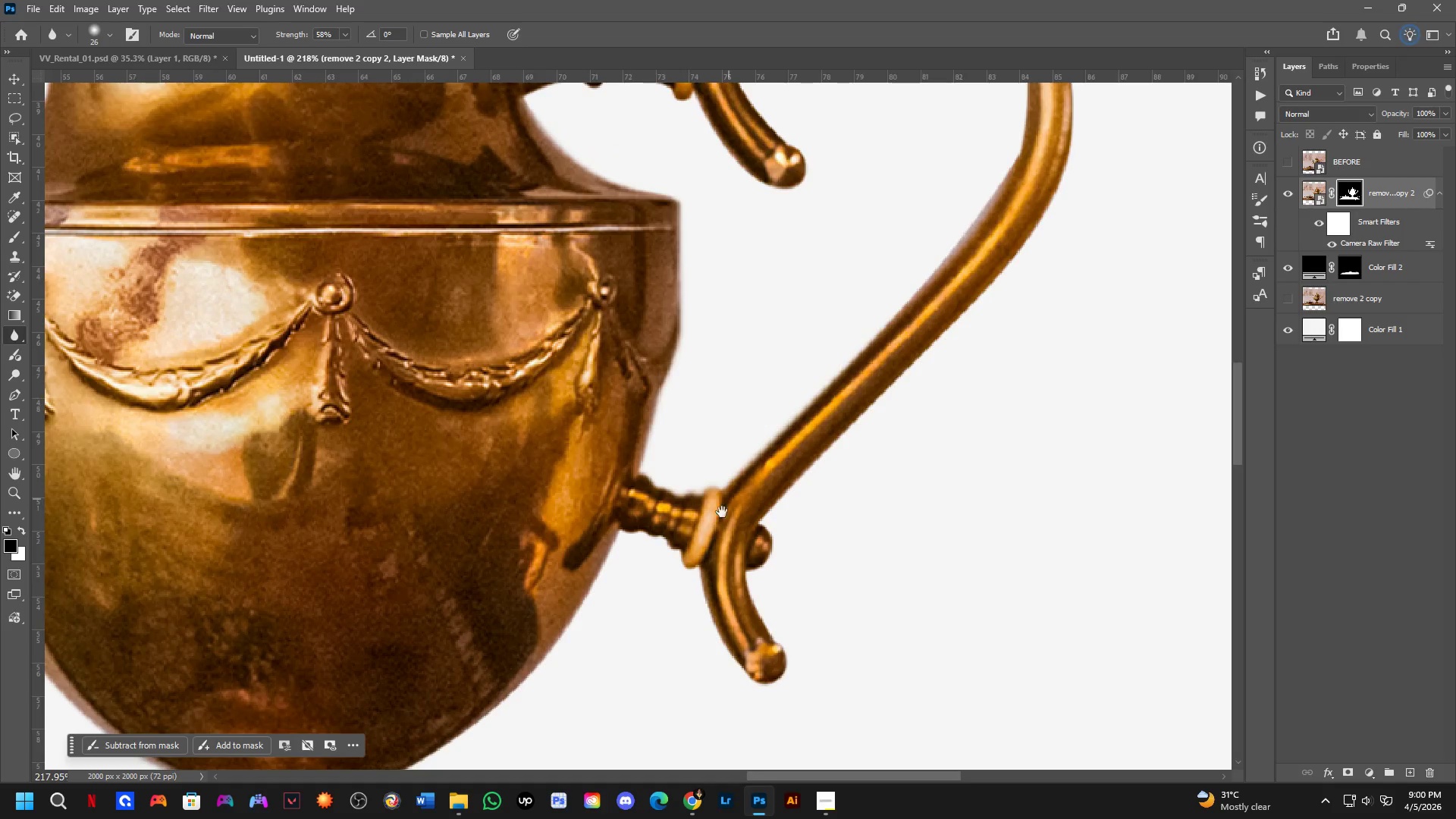 
scroll: coordinate [770, 473], scroll_direction: up, amount: 3.0
 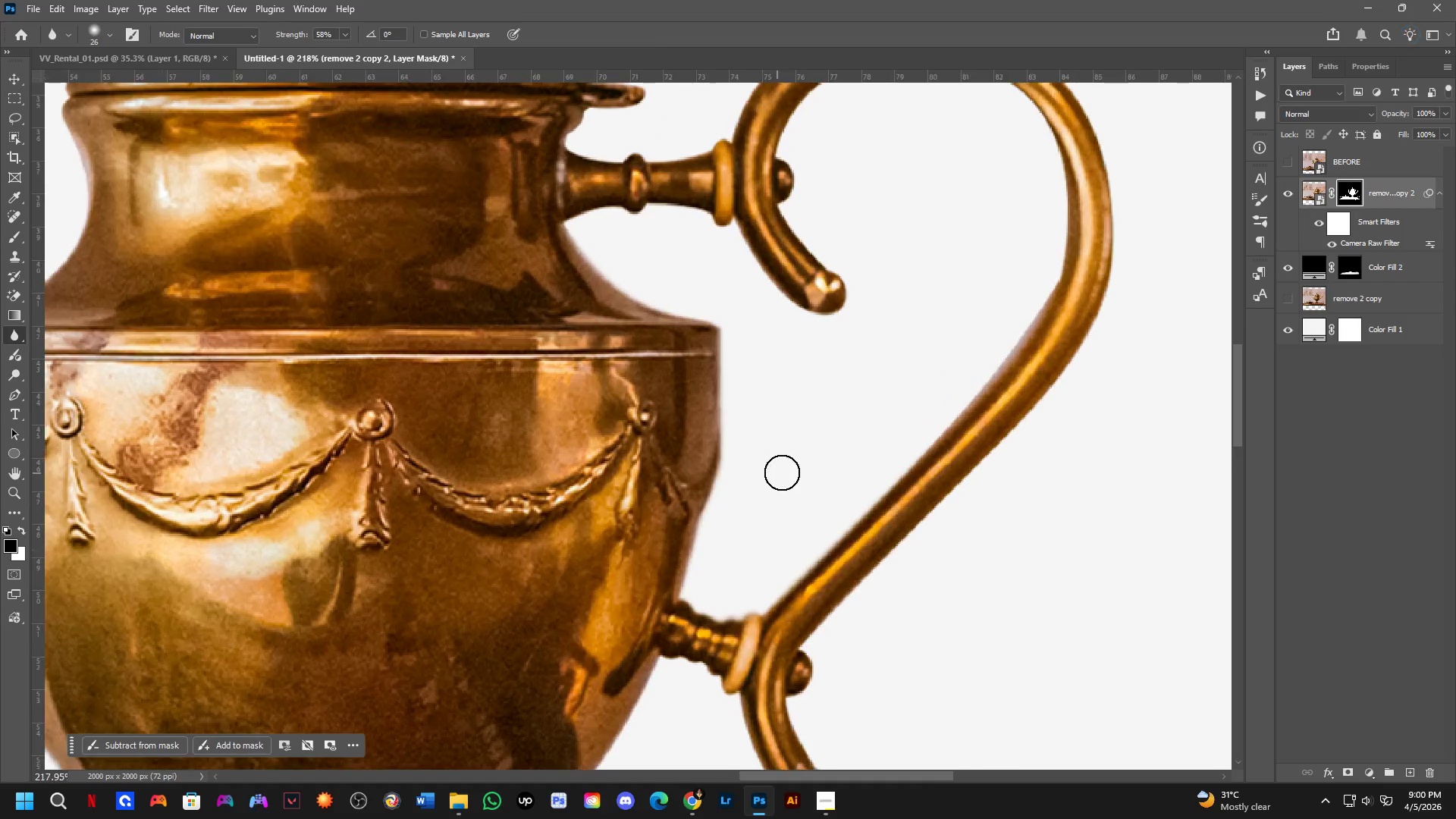 
left_click_drag(start_coordinate=[703, 536], to_coordinate=[698, 391])
 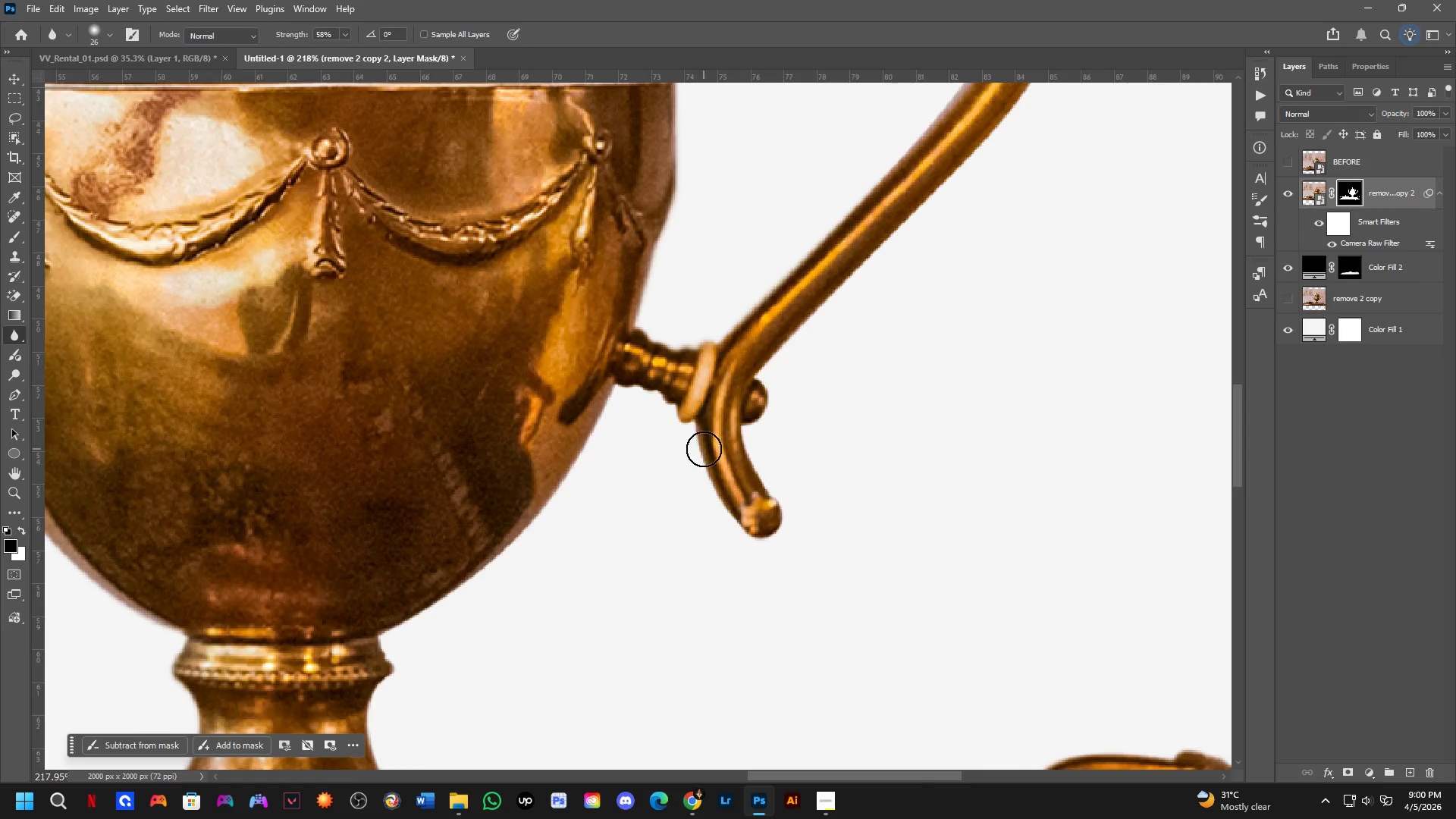 
hold_key(key=Space, duration=0.39)
 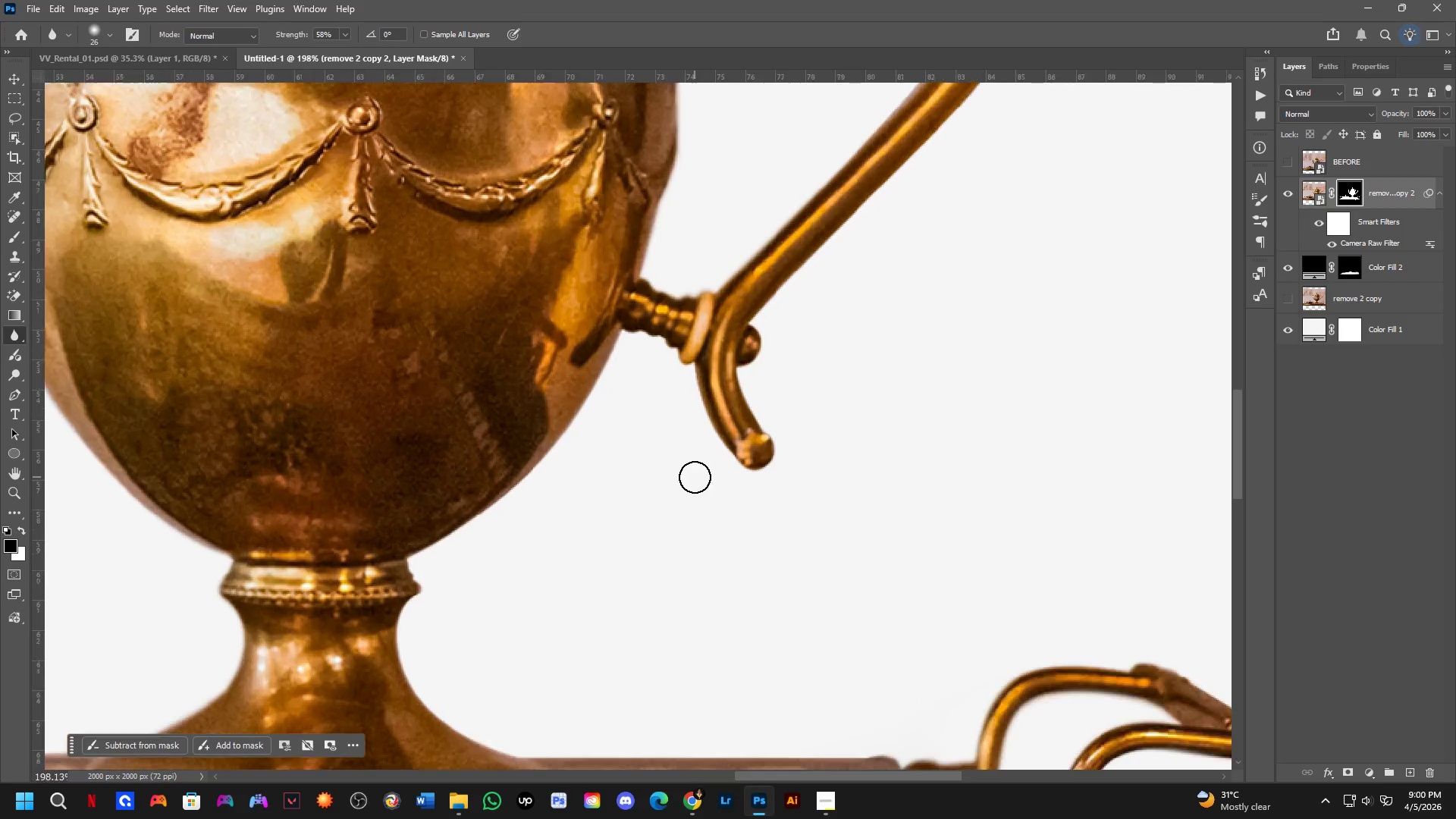 
left_click_drag(start_coordinate=[716, 484], to_coordinate=[714, 438])
 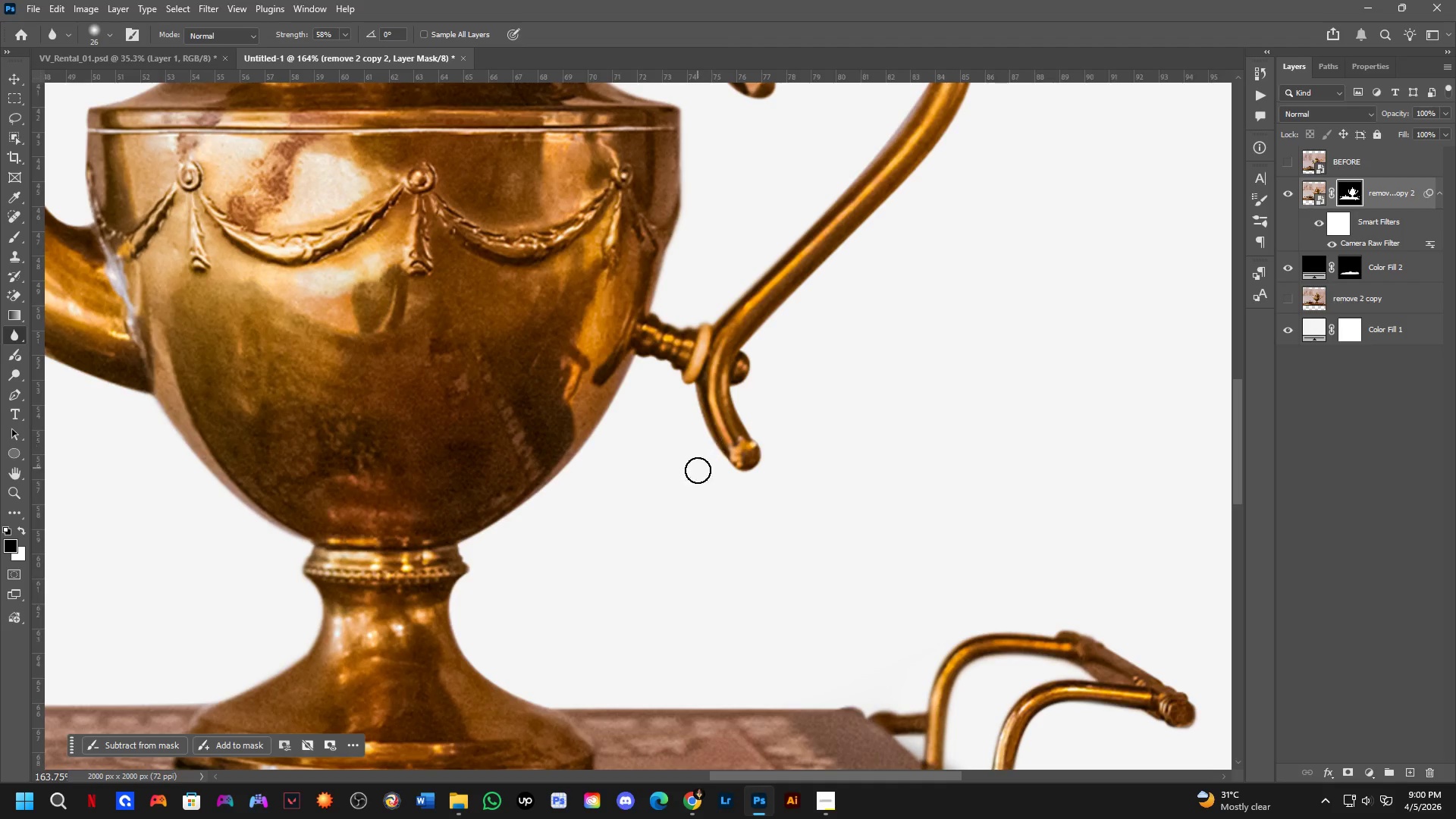 
scroll: coordinate [704, 449], scroll_direction: down, amount: 3.0
 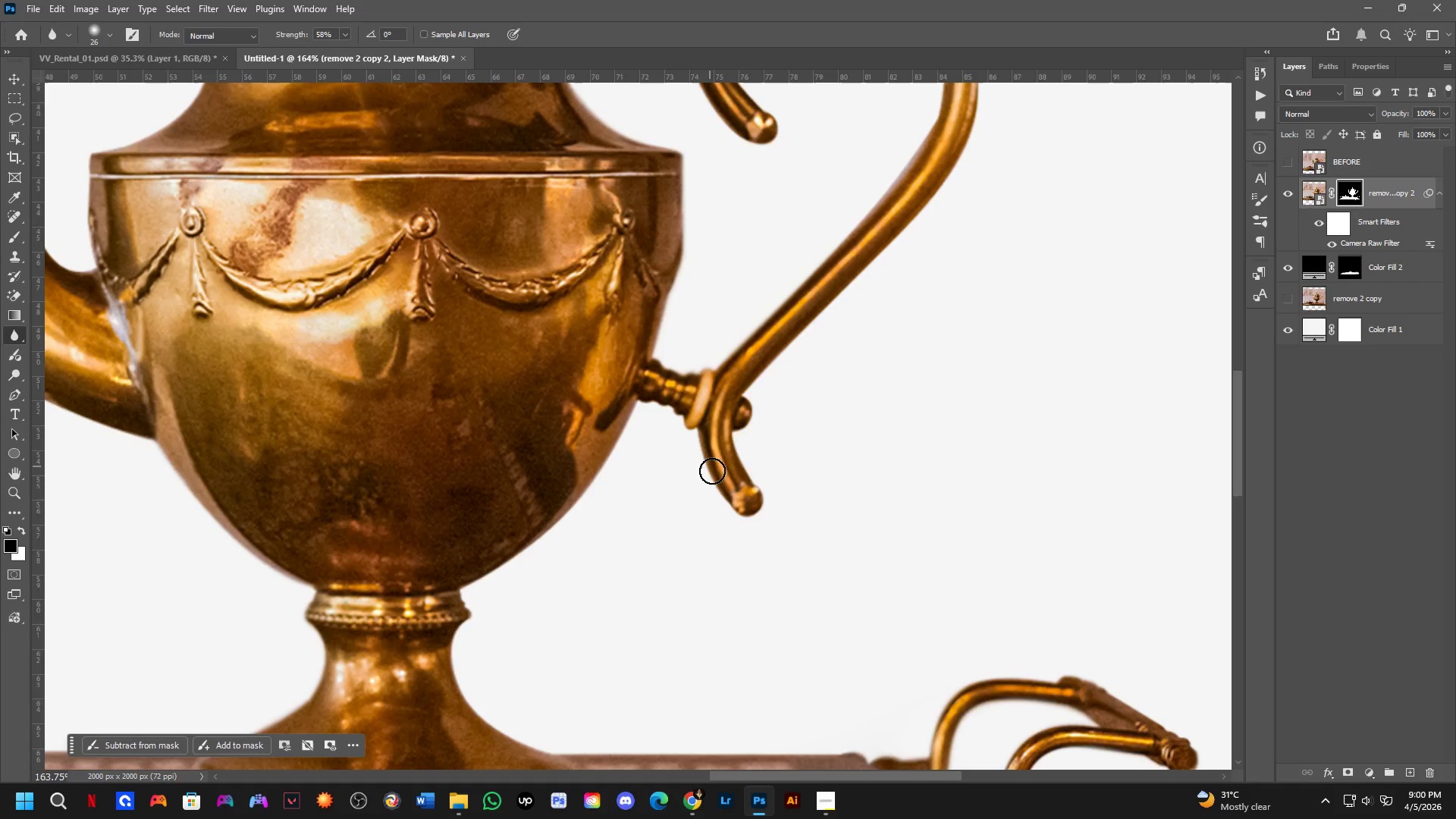 
hold_key(key=Space, duration=0.5)
 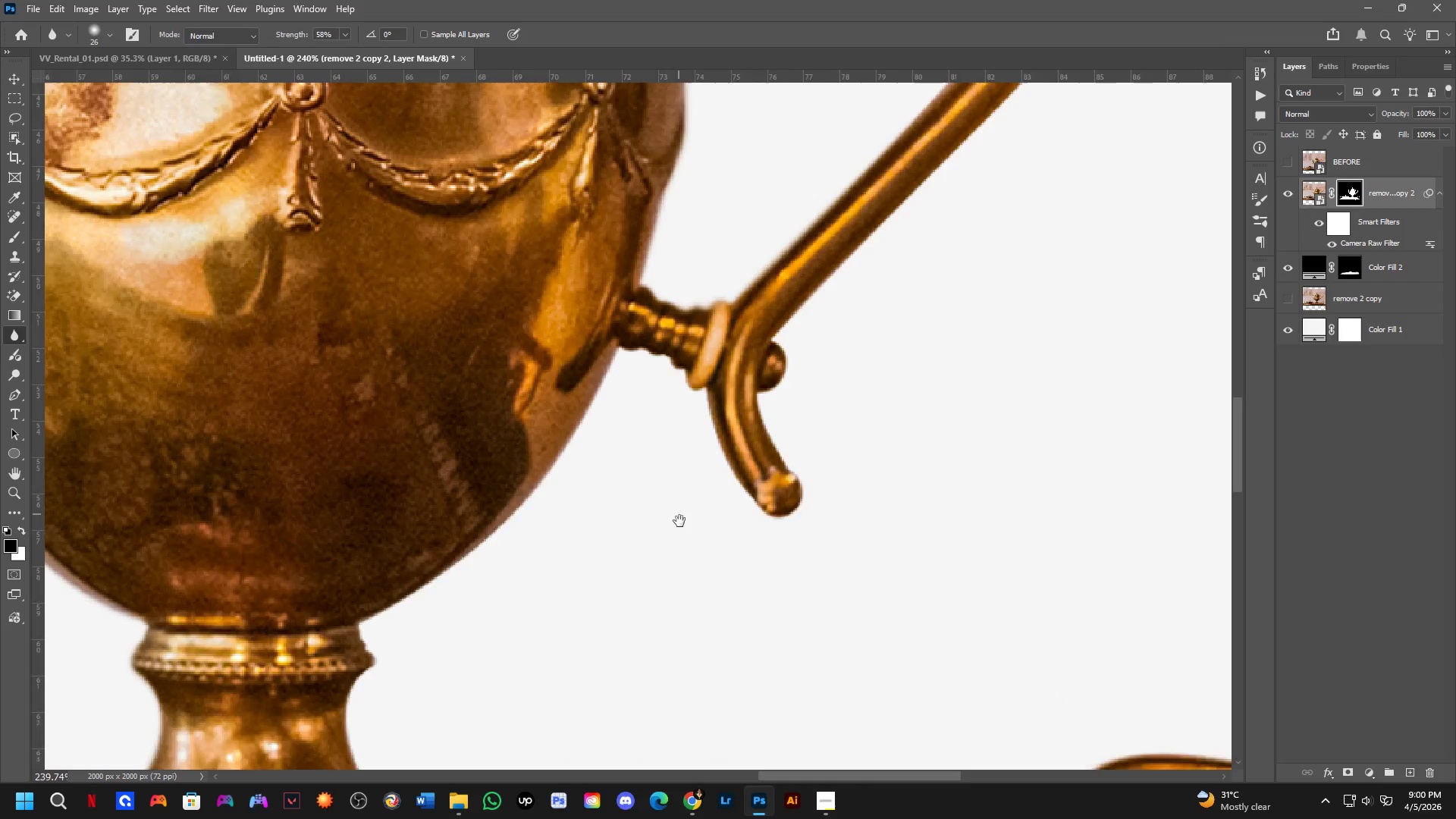 
left_click_drag(start_coordinate=[701, 508], to_coordinate=[688, 474])
 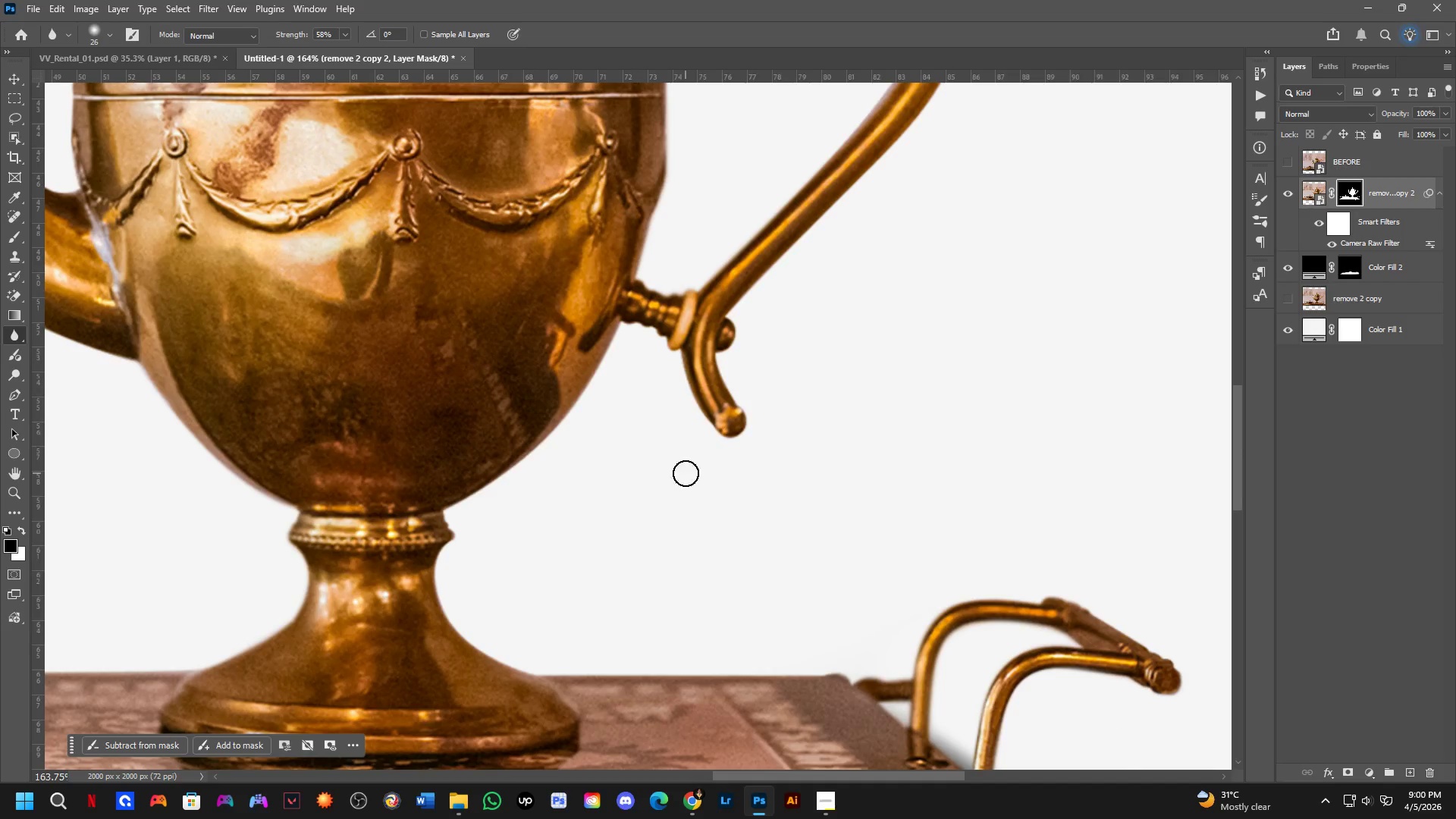 
scroll: coordinate [692, 481], scroll_direction: none, amount: 0.0
 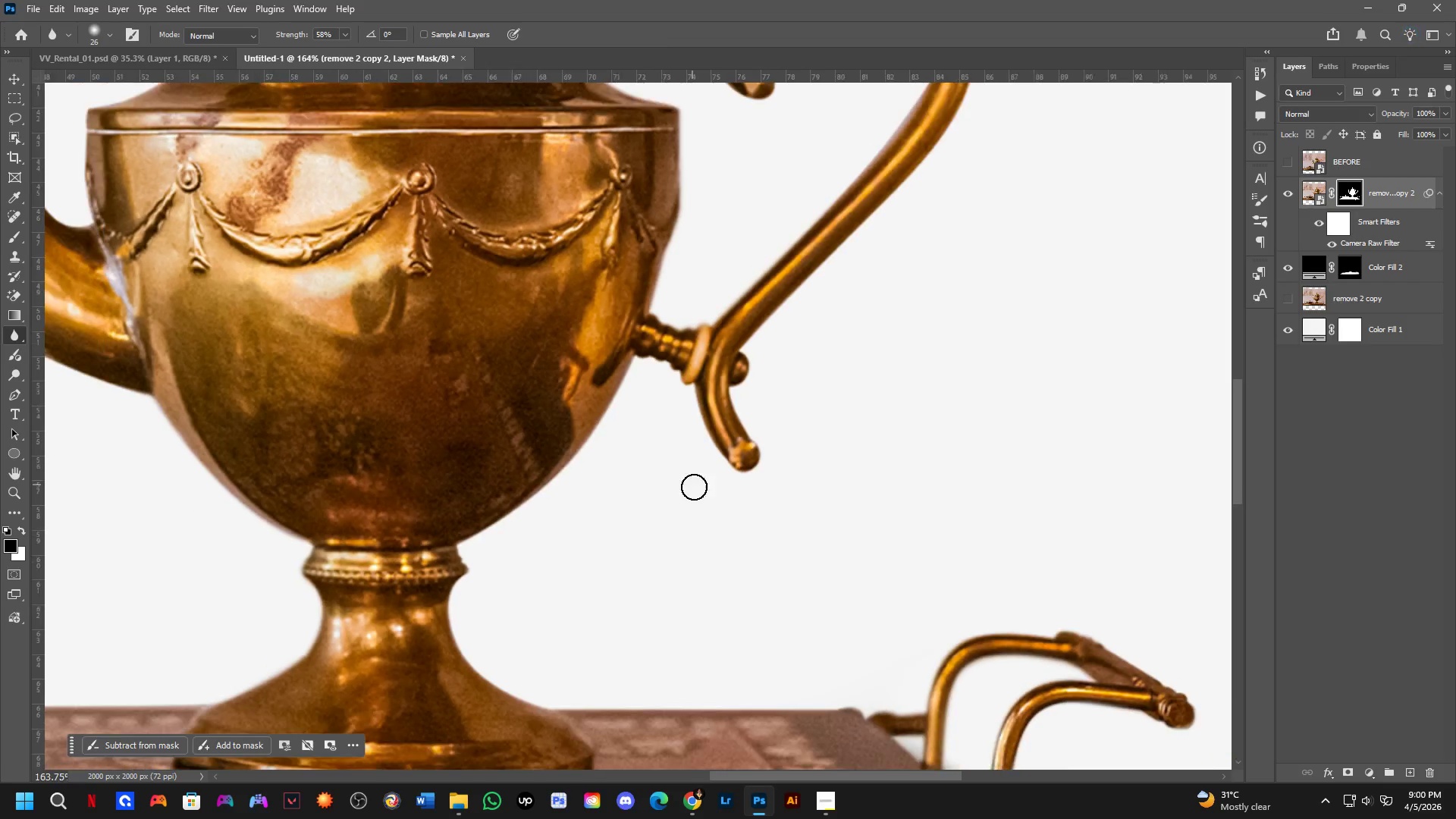 
hold_key(key=Space, duration=0.52)
 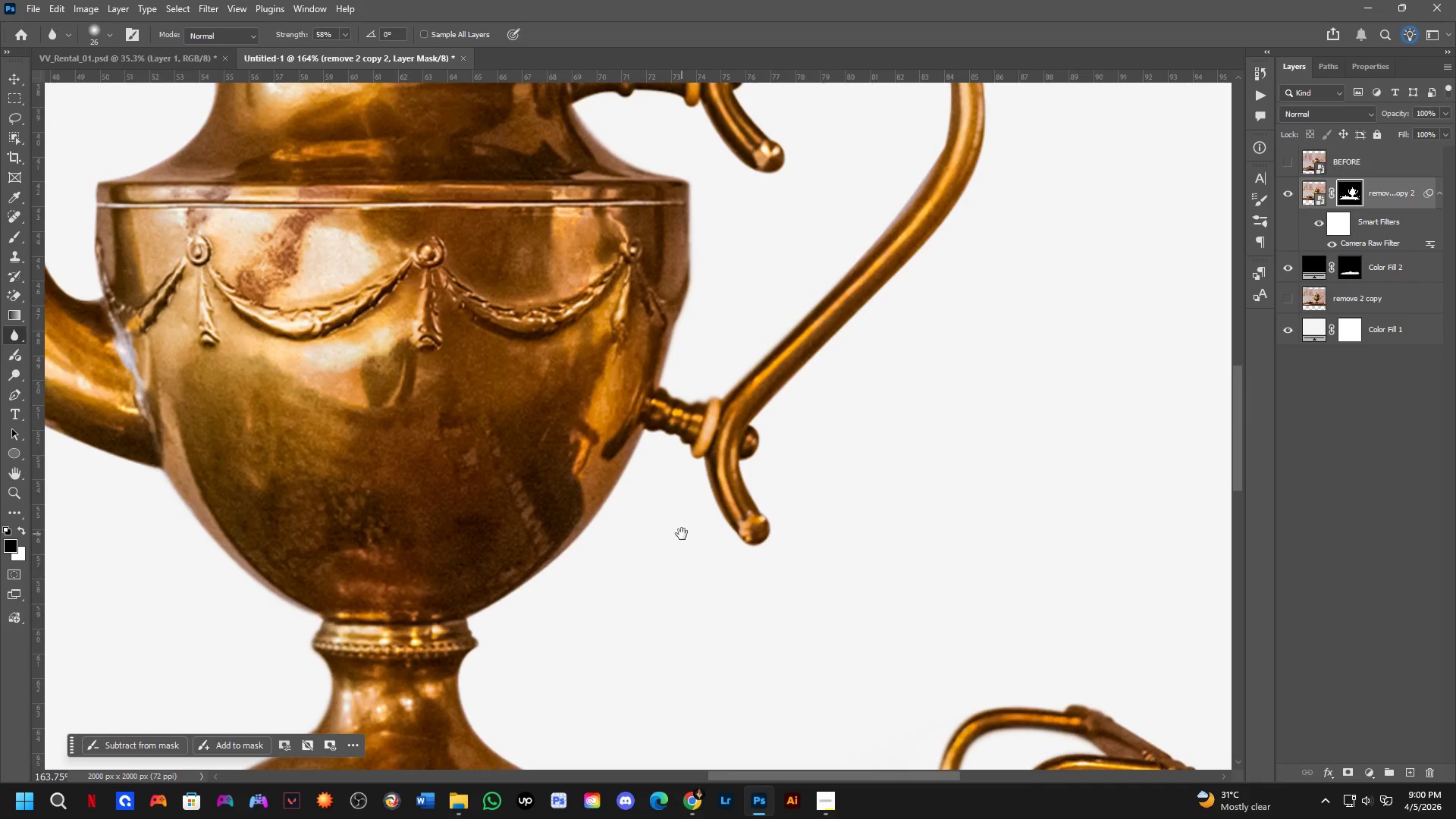 
left_click_drag(start_coordinate=[657, 422], to_coordinate=[683, 536])
 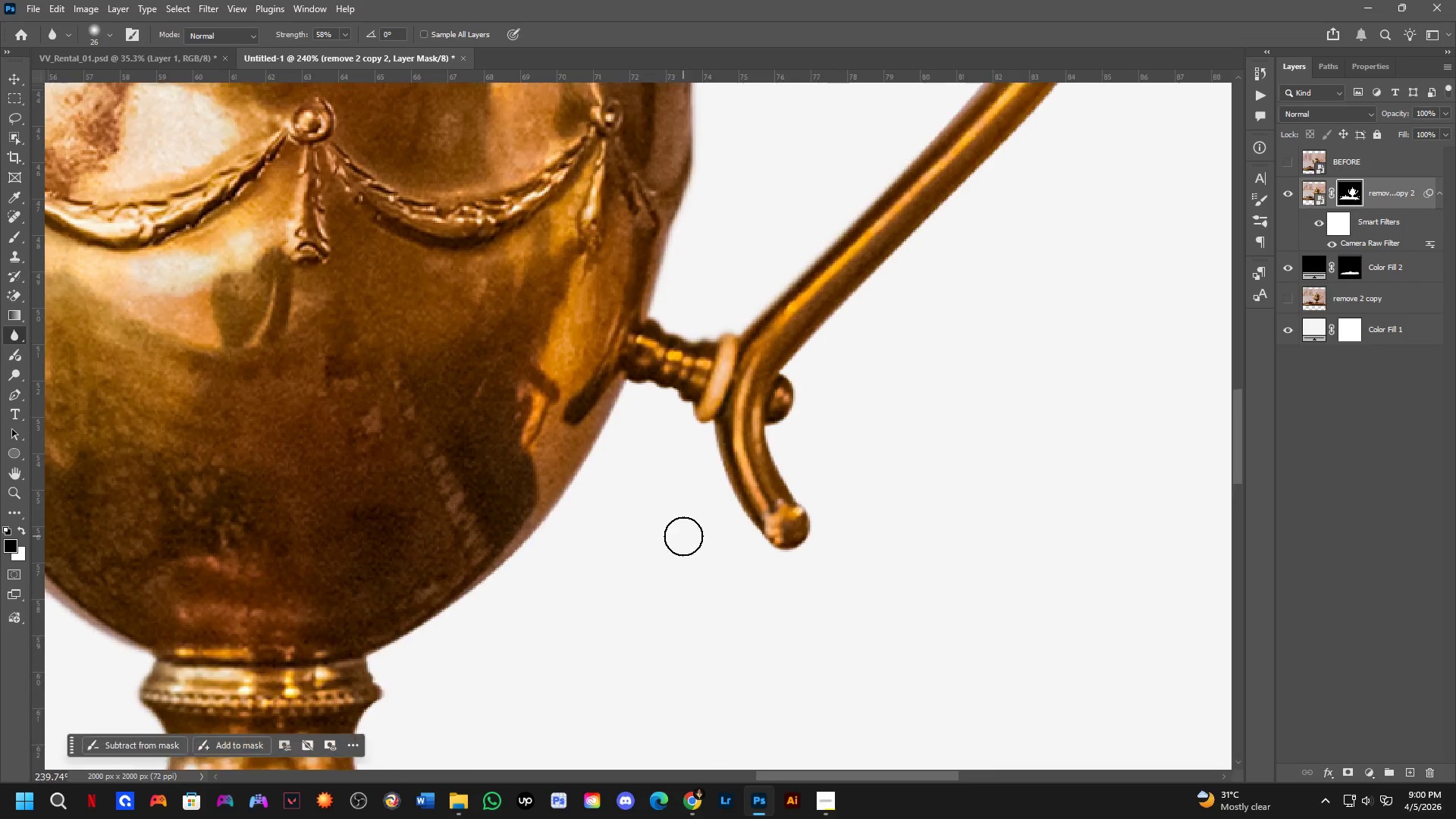 
scroll: coordinate [660, 442], scroll_direction: up, amount: 4.0
 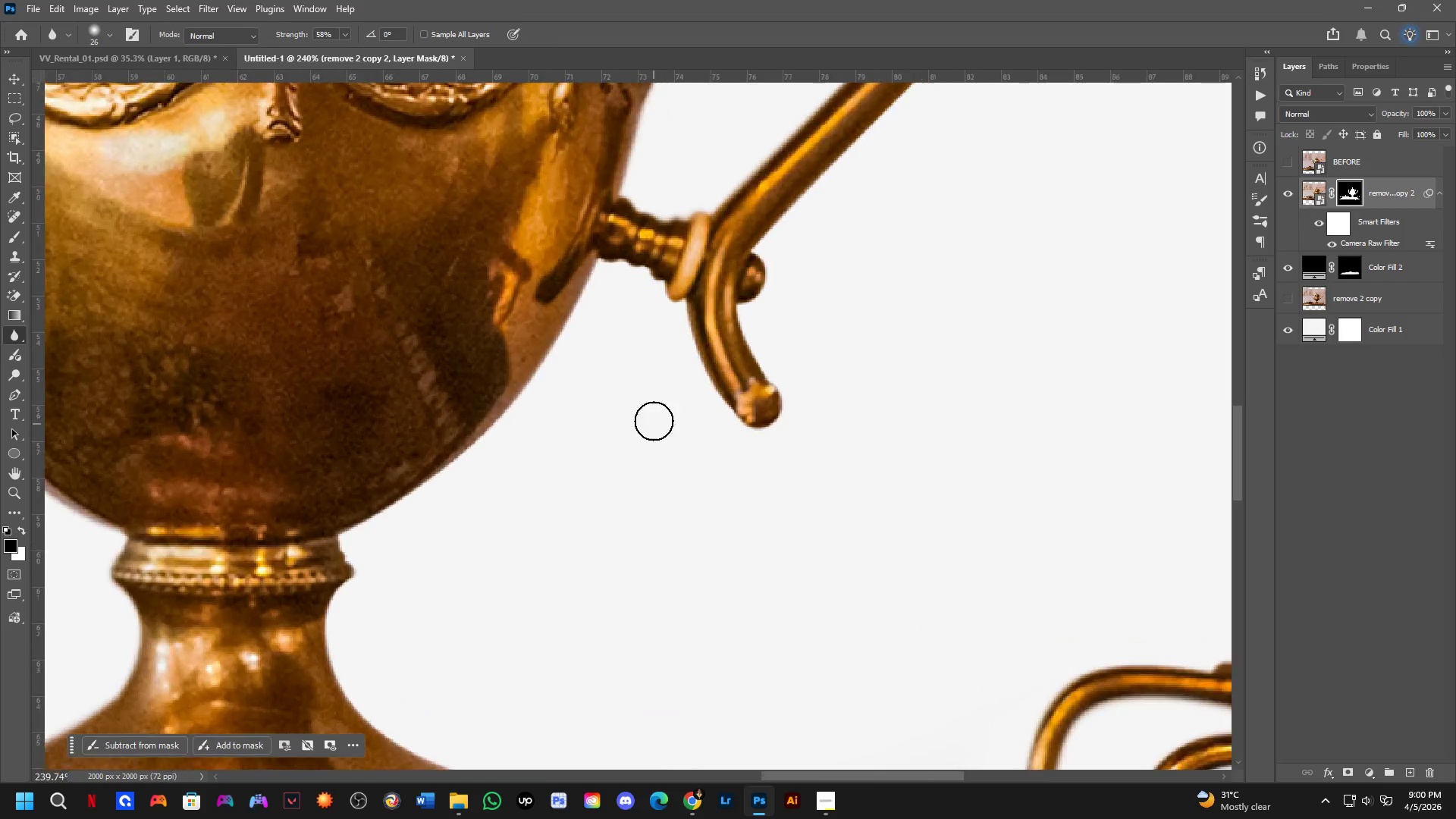 
hold_key(key=Space, duration=0.61)
 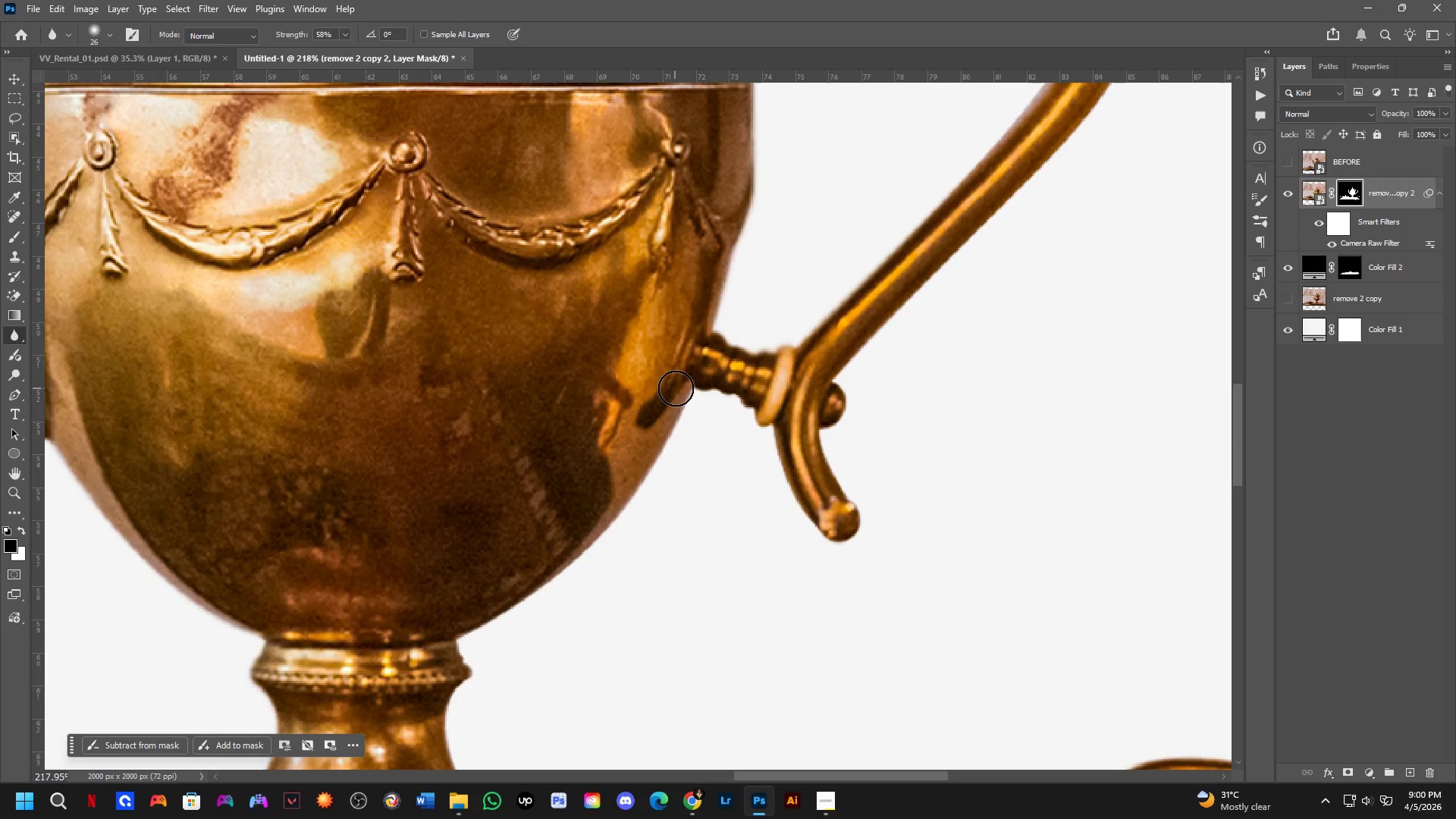 
left_click_drag(start_coordinate=[681, 534], to_coordinate=[721, 489])
 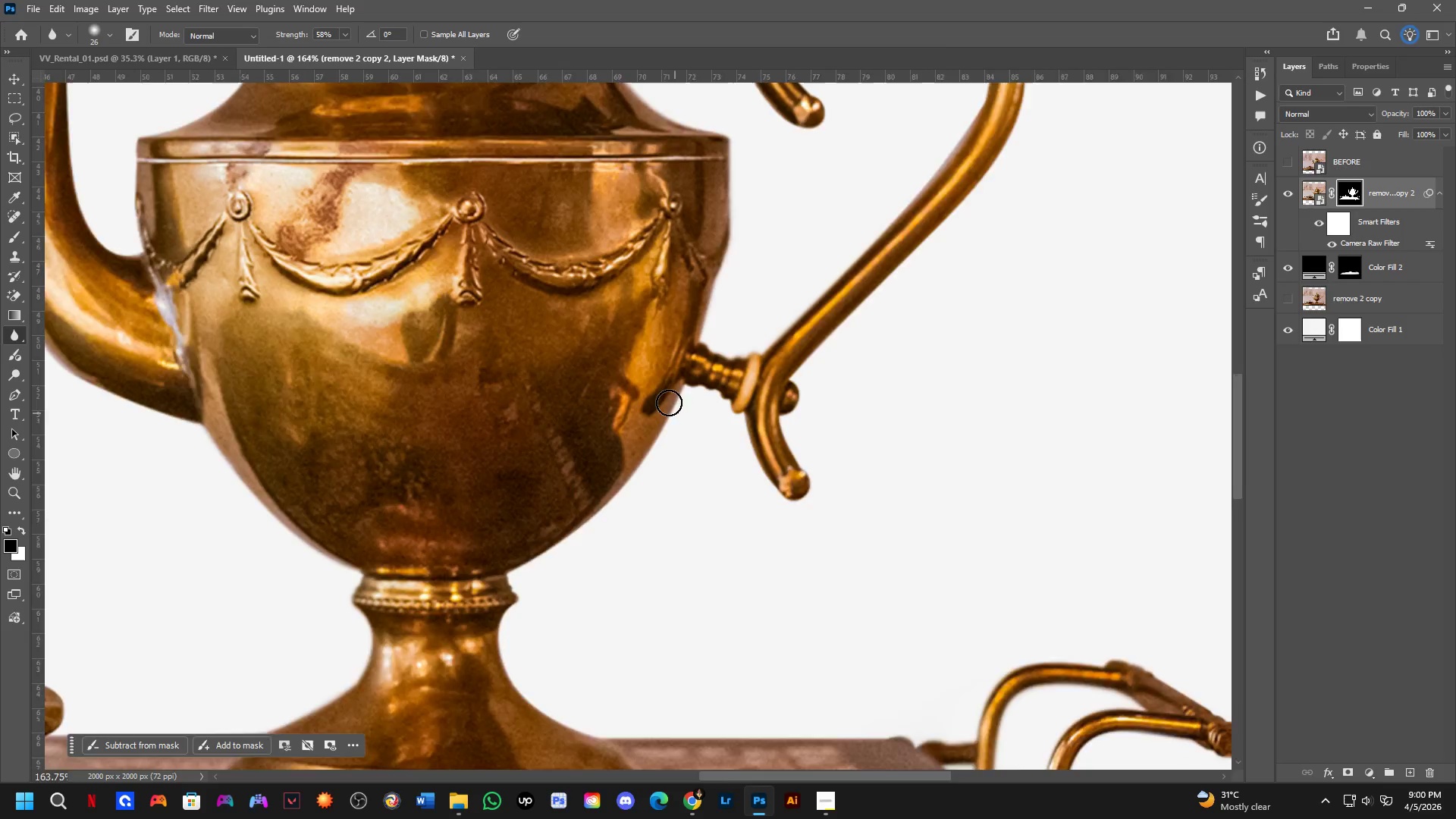 
scroll: coordinate [683, 536], scroll_direction: down, amount: 4.0
 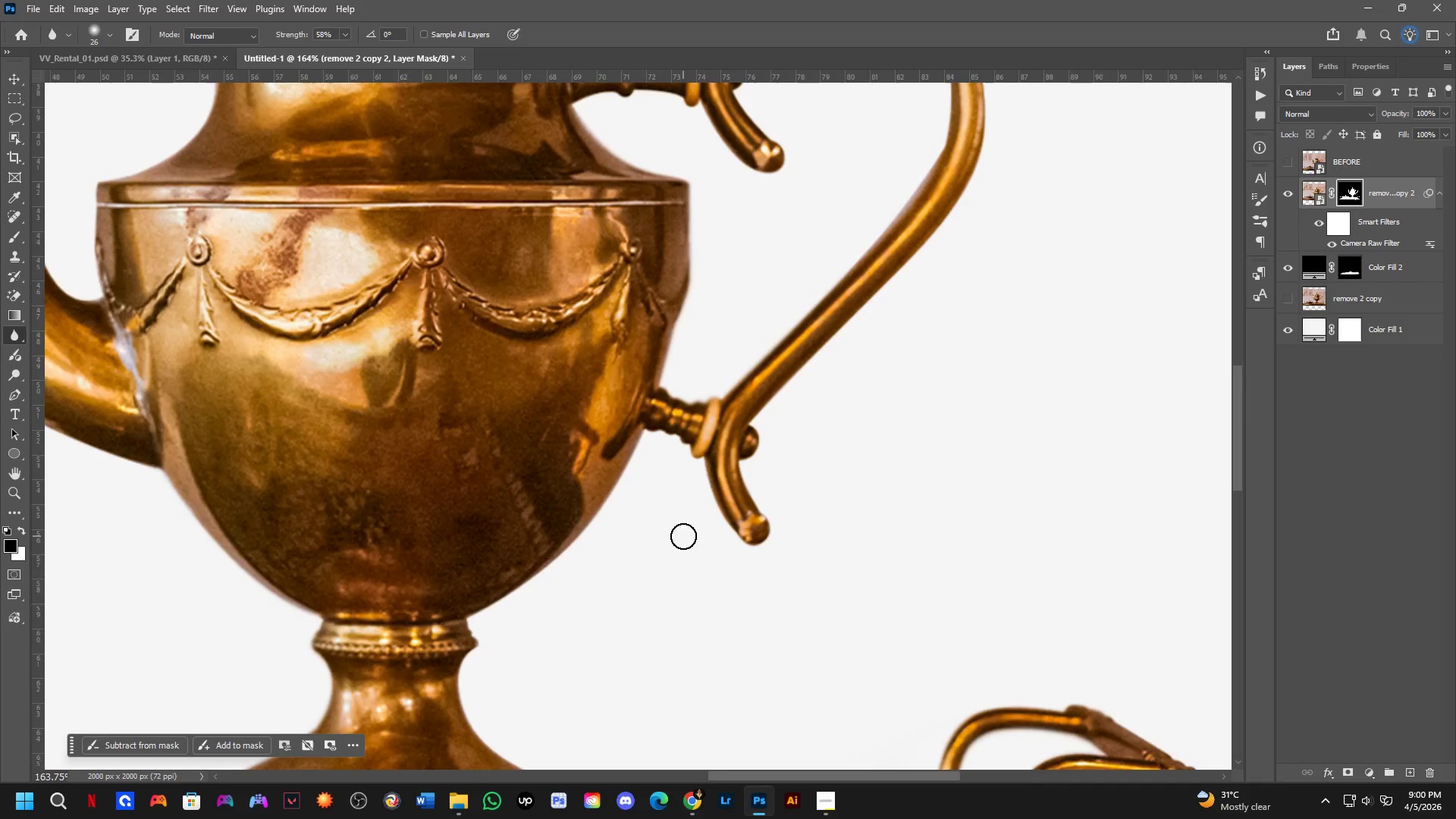 
scroll: coordinate [657, 374], scroll_direction: up, amount: 3.0
 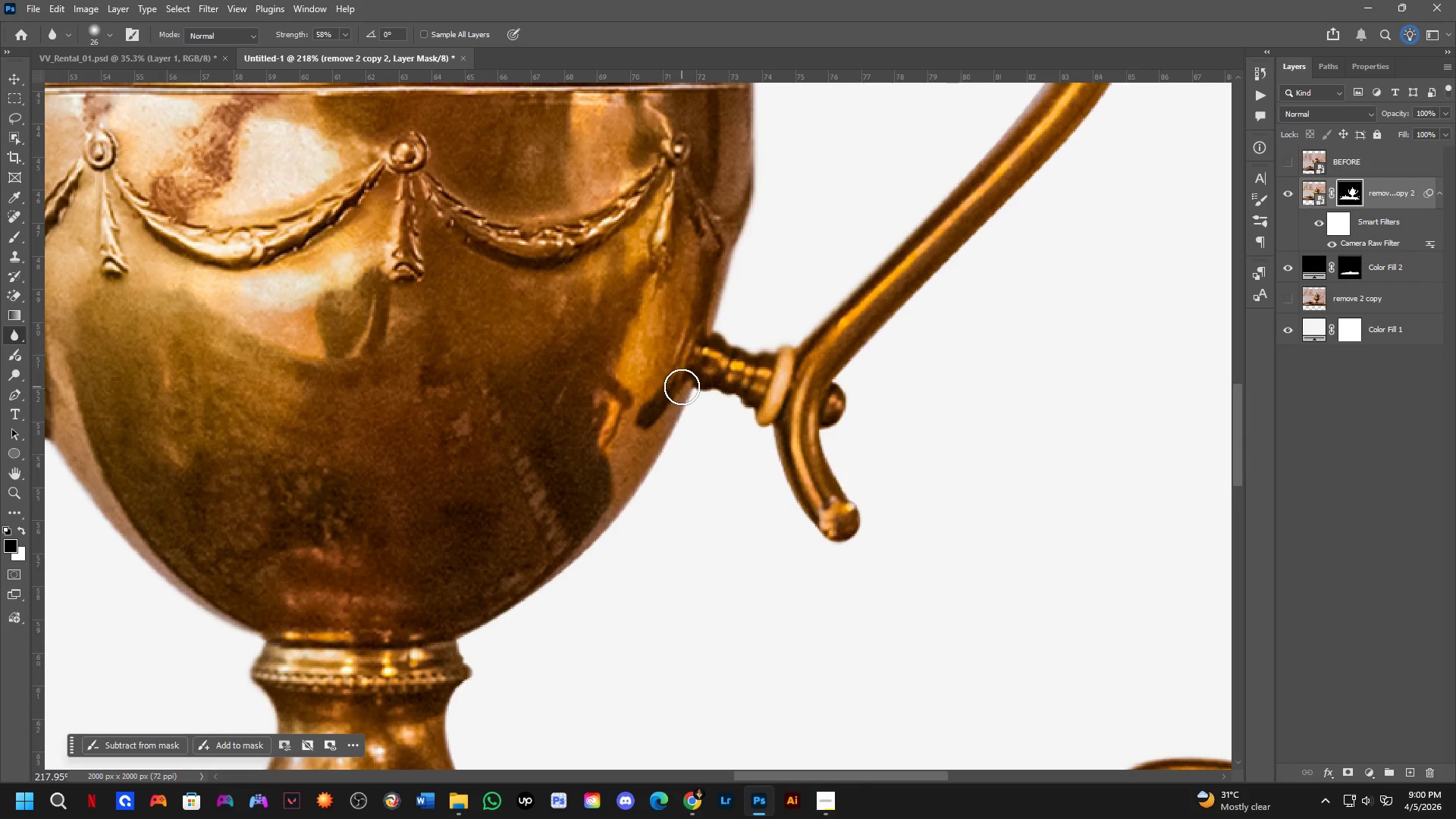 
left_click_drag(start_coordinate=[684, 394], to_coordinate=[546, 601])
 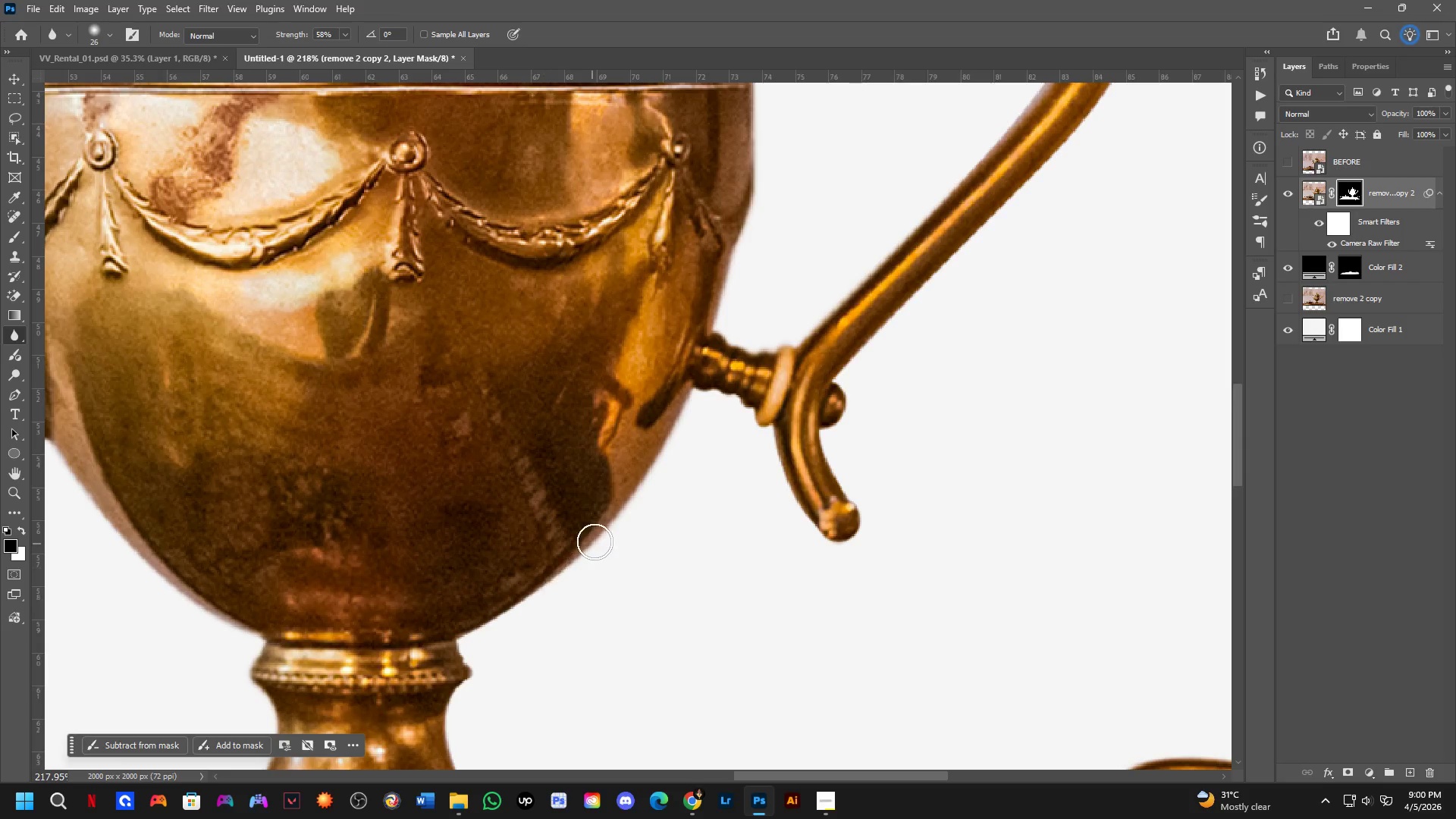 
key(Shift+ShiftLeft)
 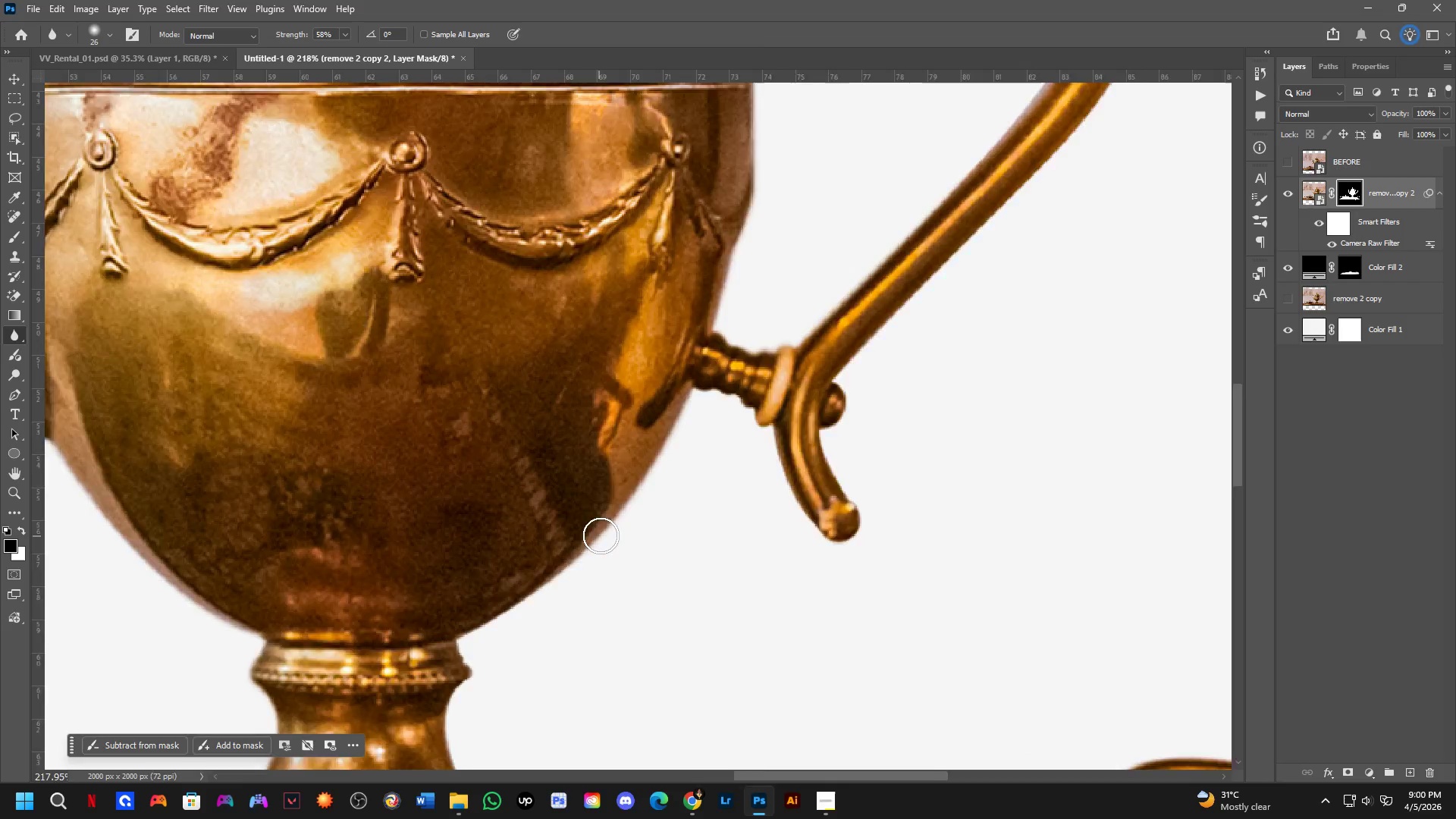 
key(Shift+ShiftLeft)
 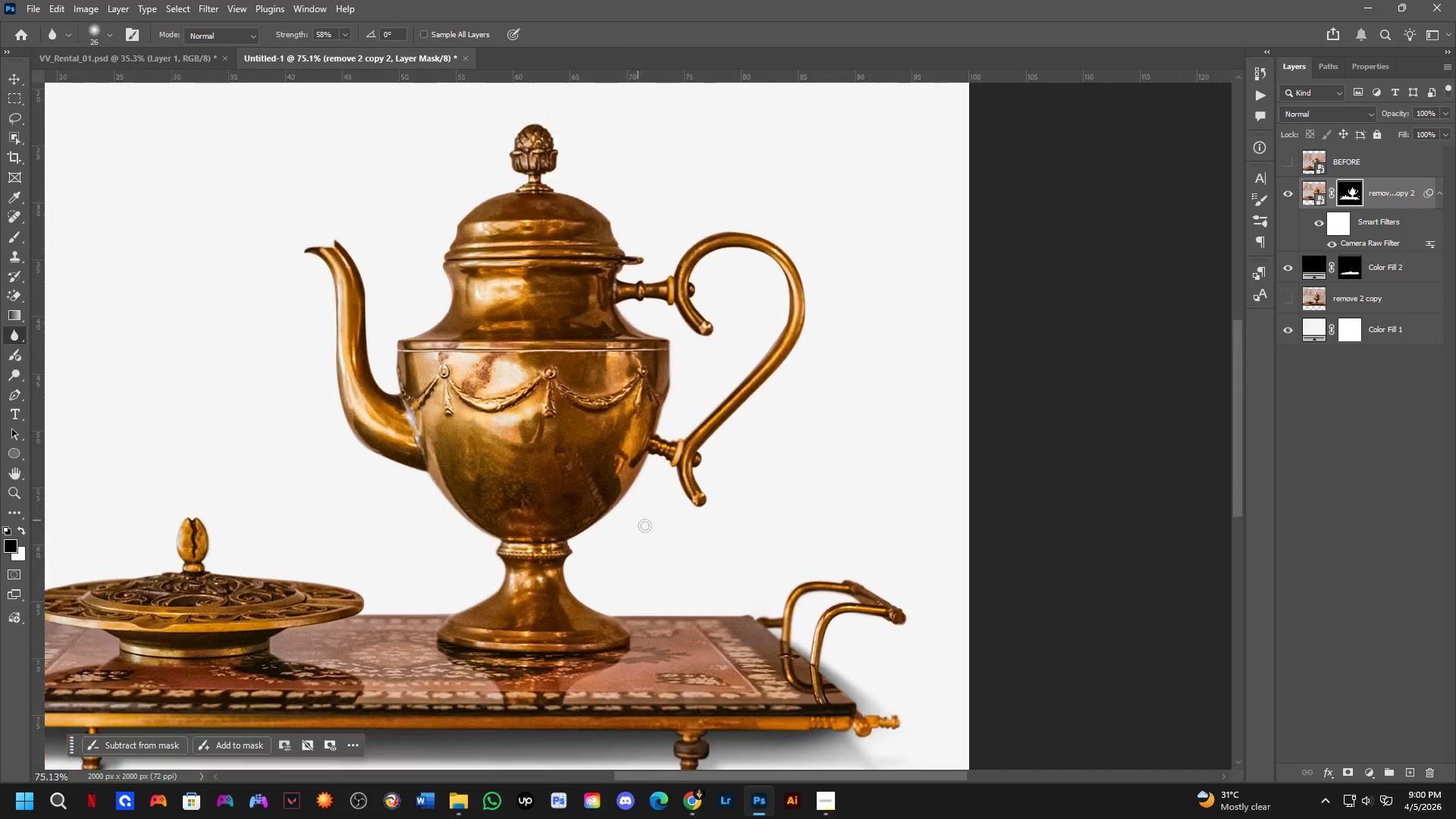 
hold_key(key=Space, duration=0.52)
 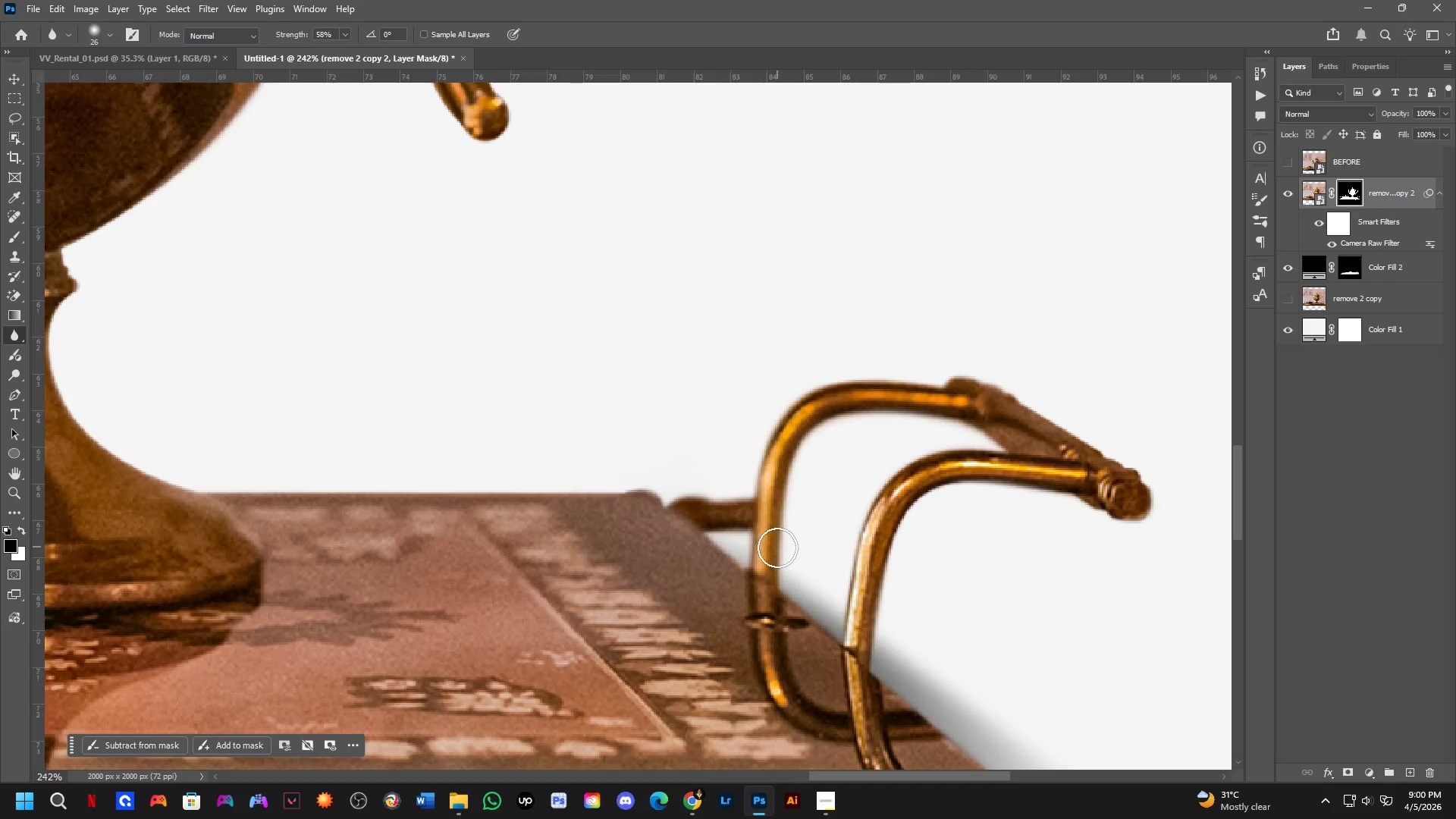 
left_click_drag(start_coordinate=[725, 571], to_coordinate=[718, 485])
 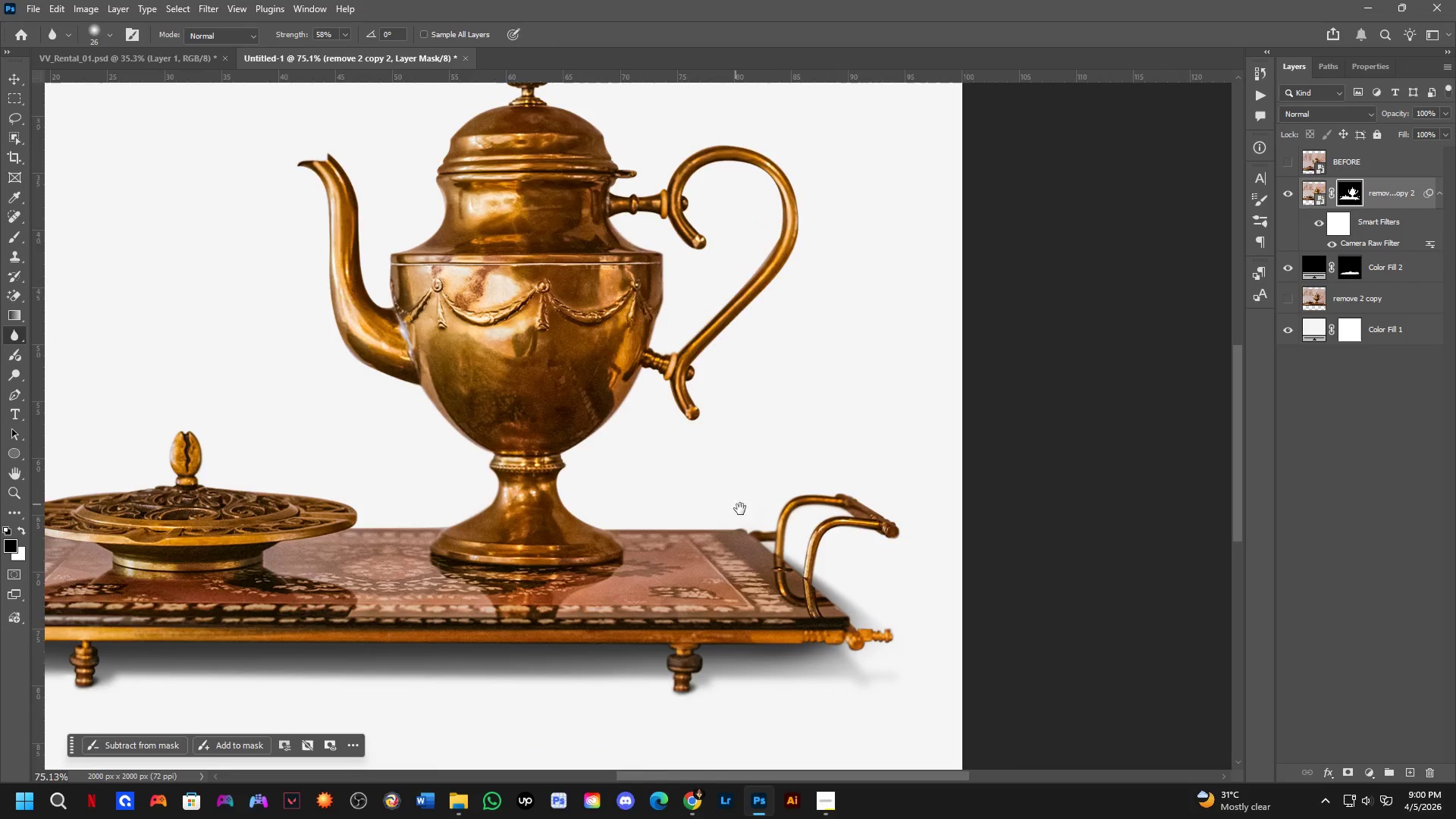 
scroll: coordinate [624, 501], scroll_direction: down, amount: 4.0
 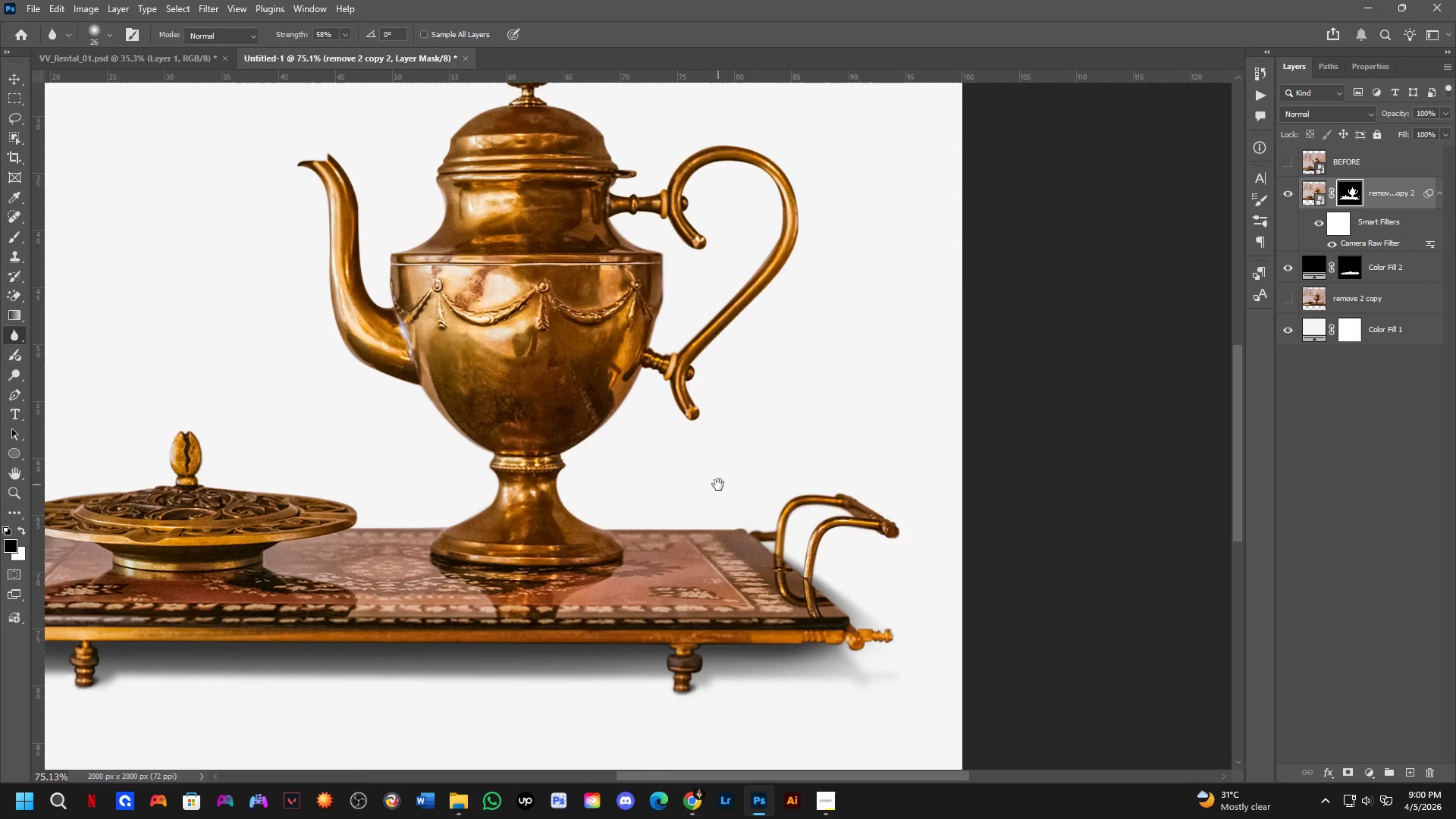 
key(Shift+ShiftLeft)
 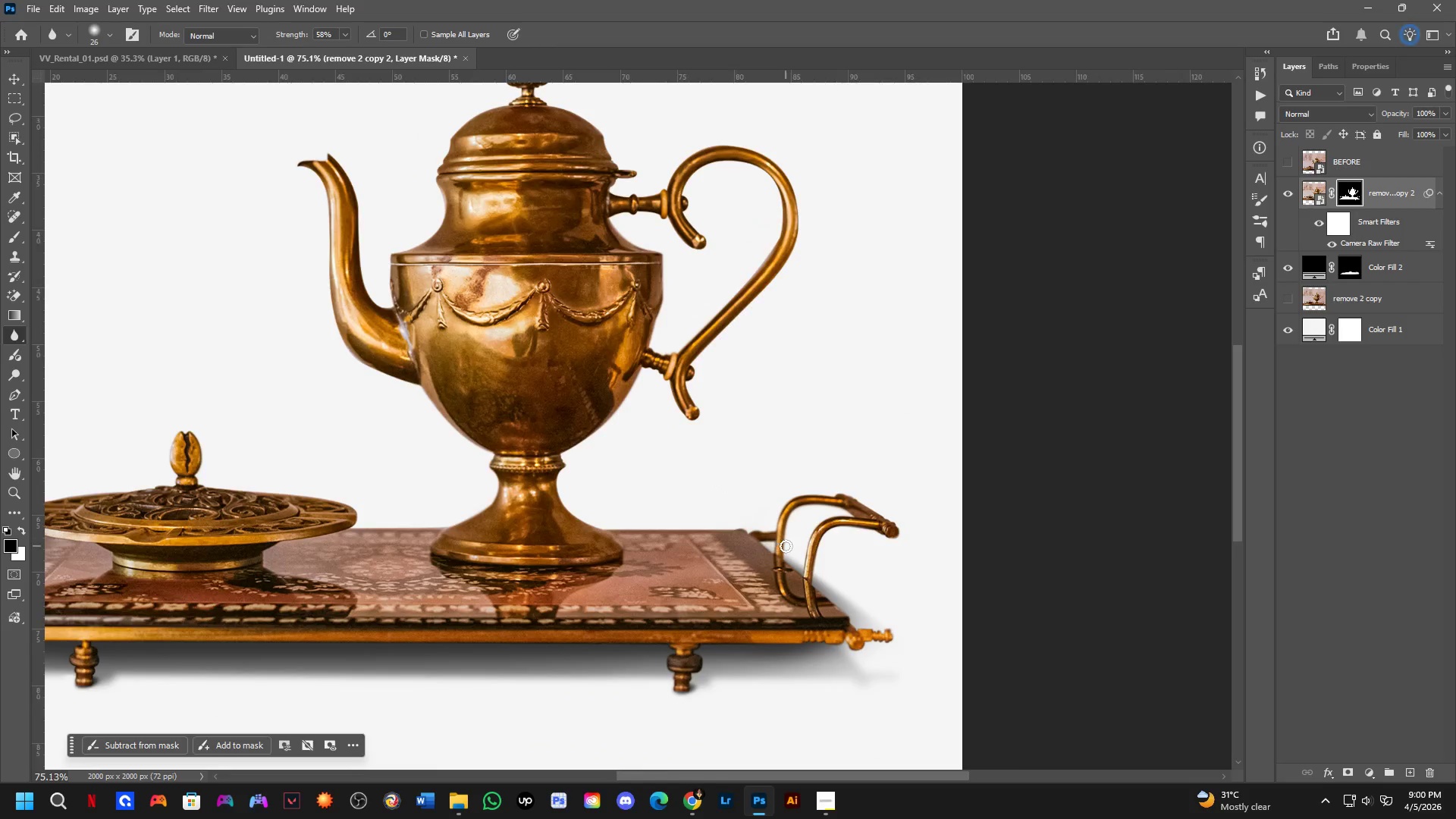 
scroll: coordinate [786, 546], scroll_direction: up, amount: 4.0
 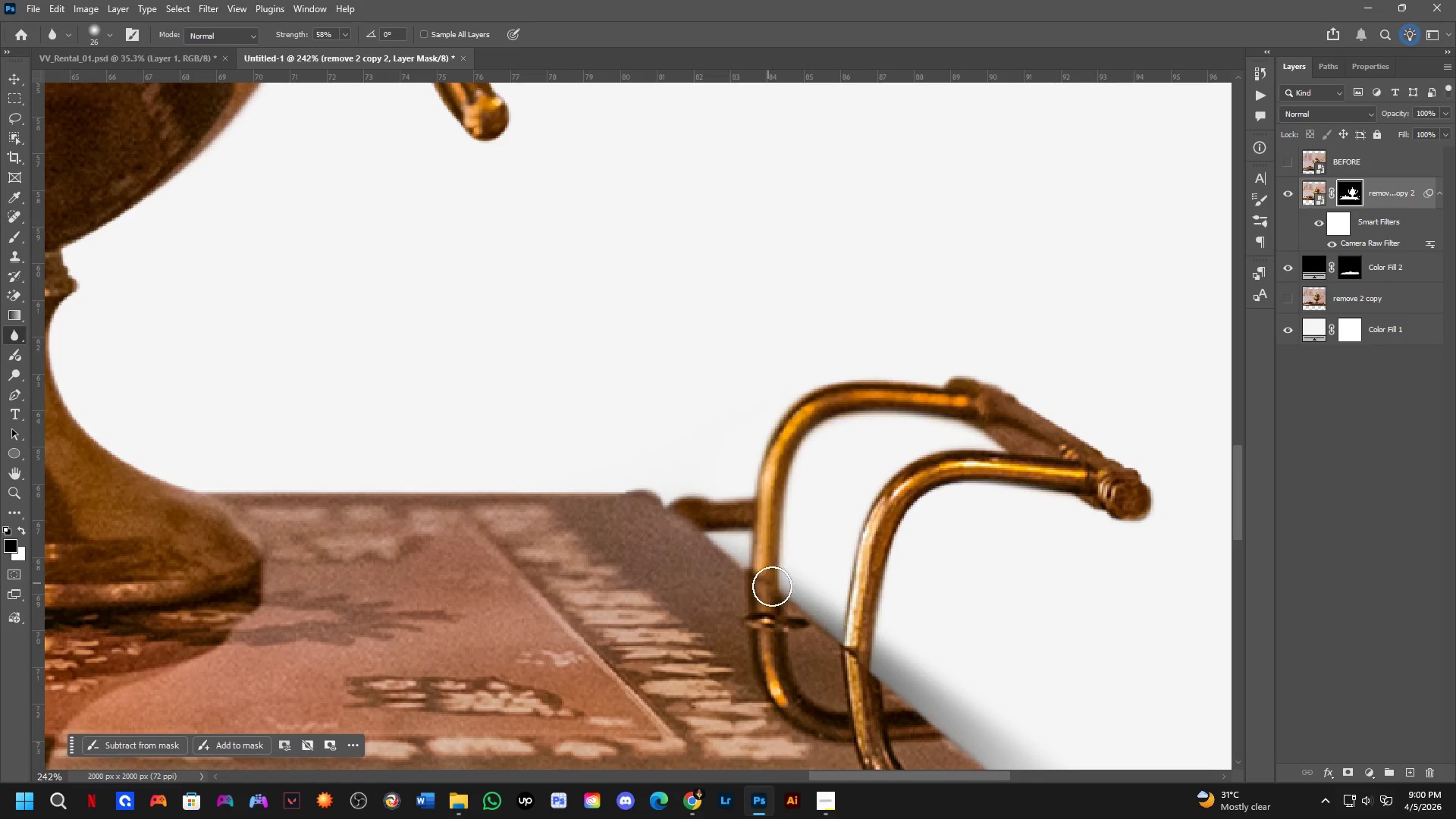 
hold_key(key=Space, duration=0.55)
 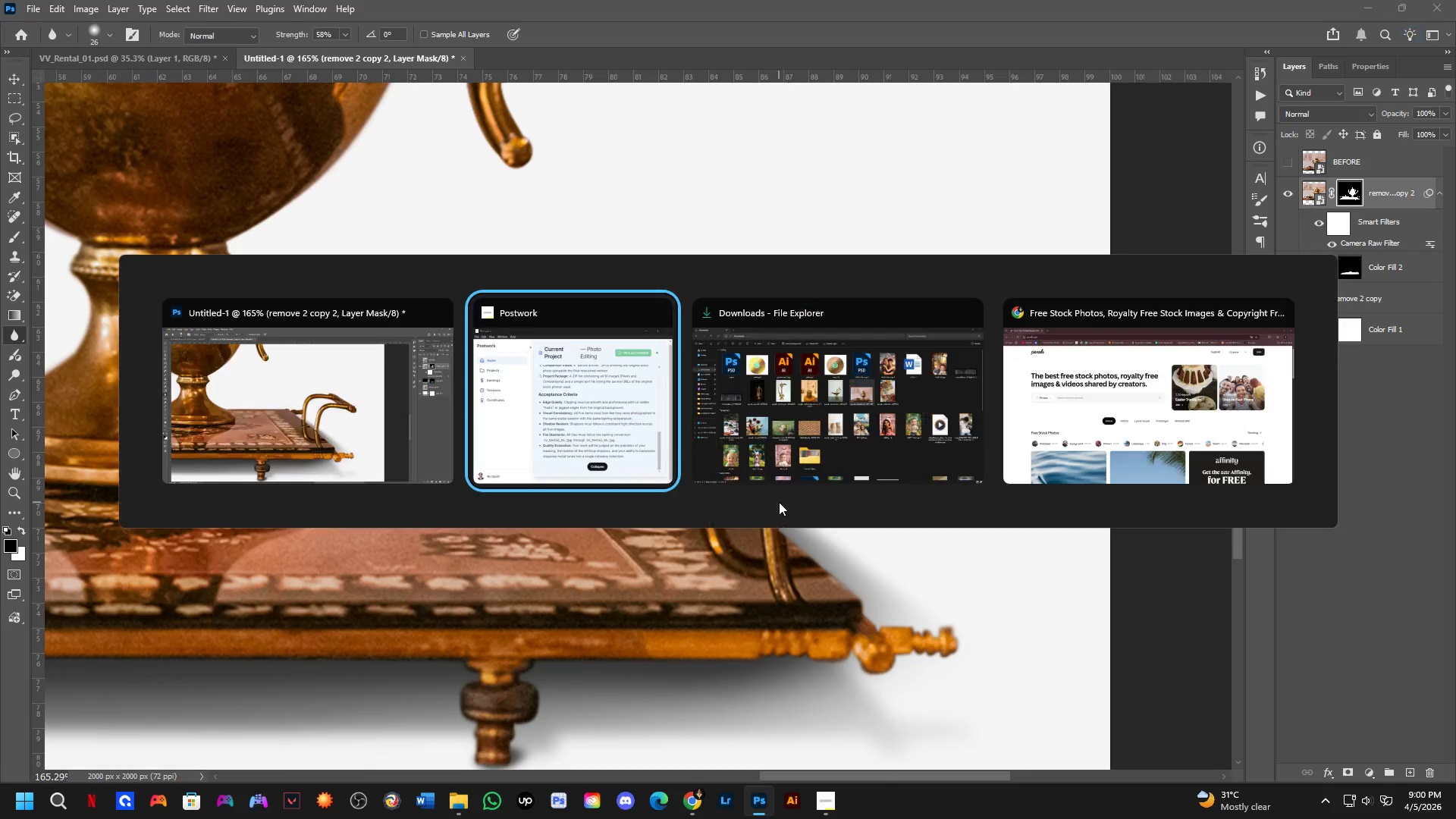 
left_click_drag(start_coordinate=[818, 571], to_coordinate=[751, 470])
 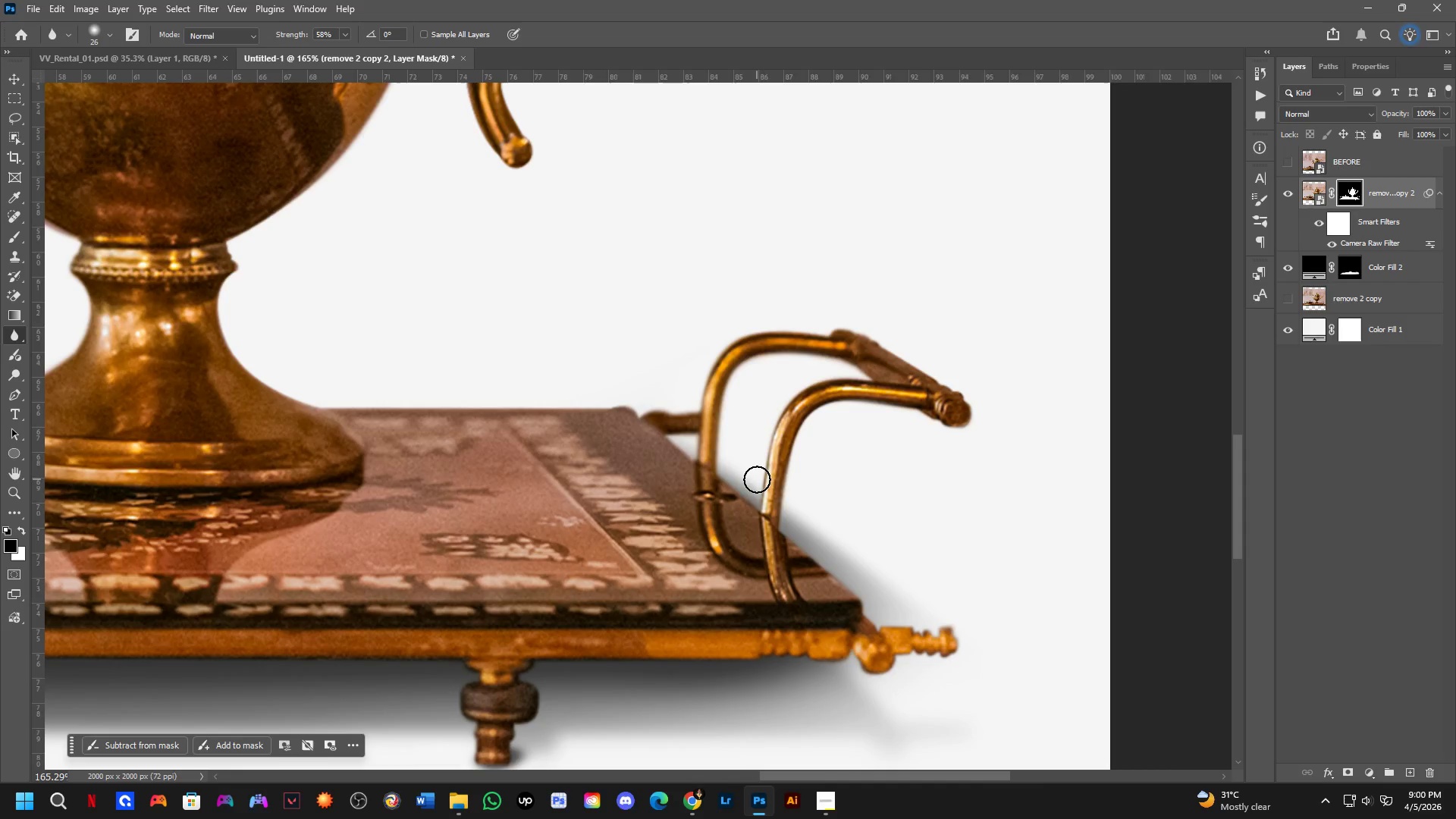 
scroll: coordinate [794, 544], scroll_direction: down, amount: 4.0
 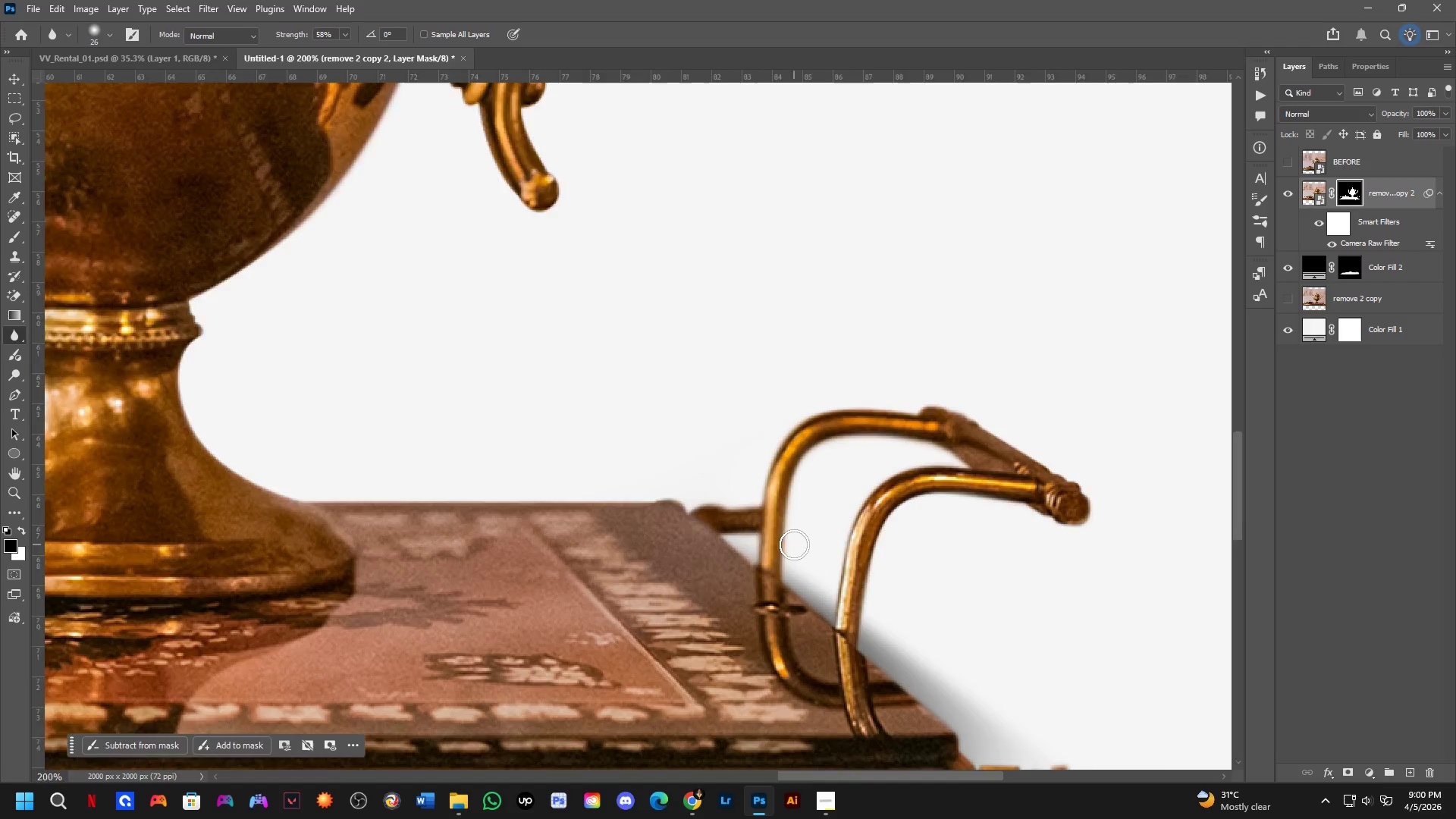 
key(Alt+Tab)